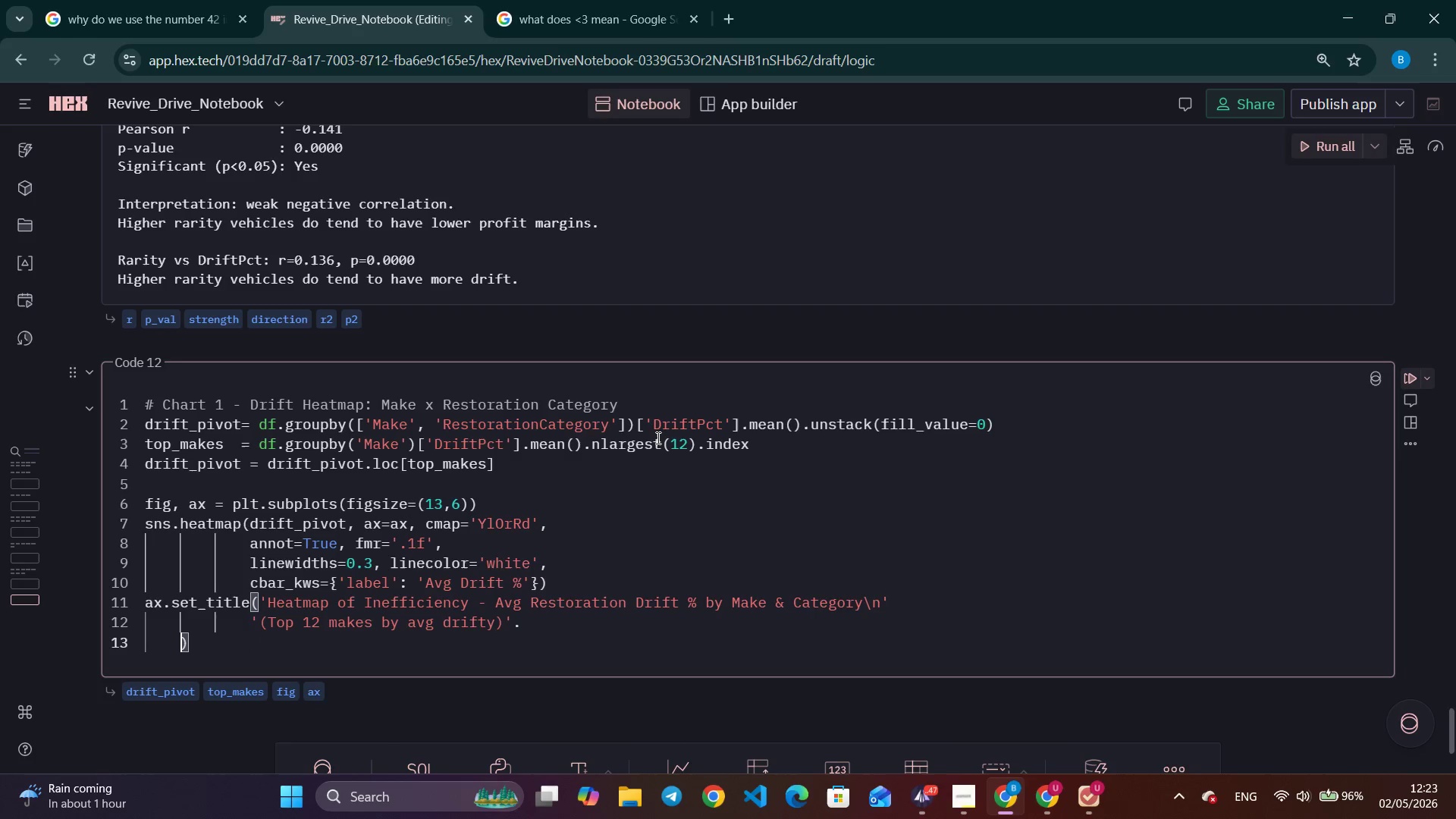 
key(Backspace)
 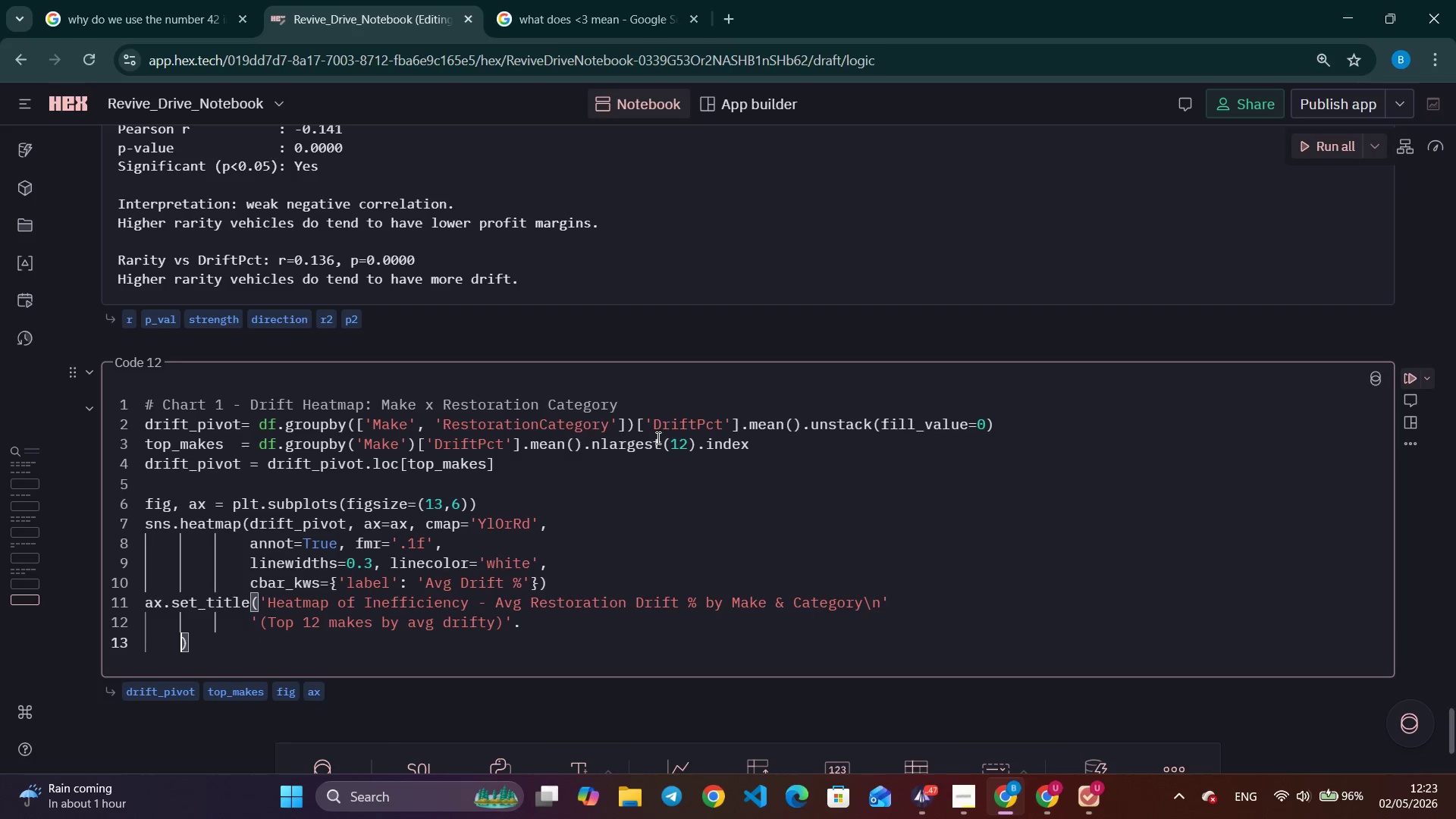 
key(Backspace)
 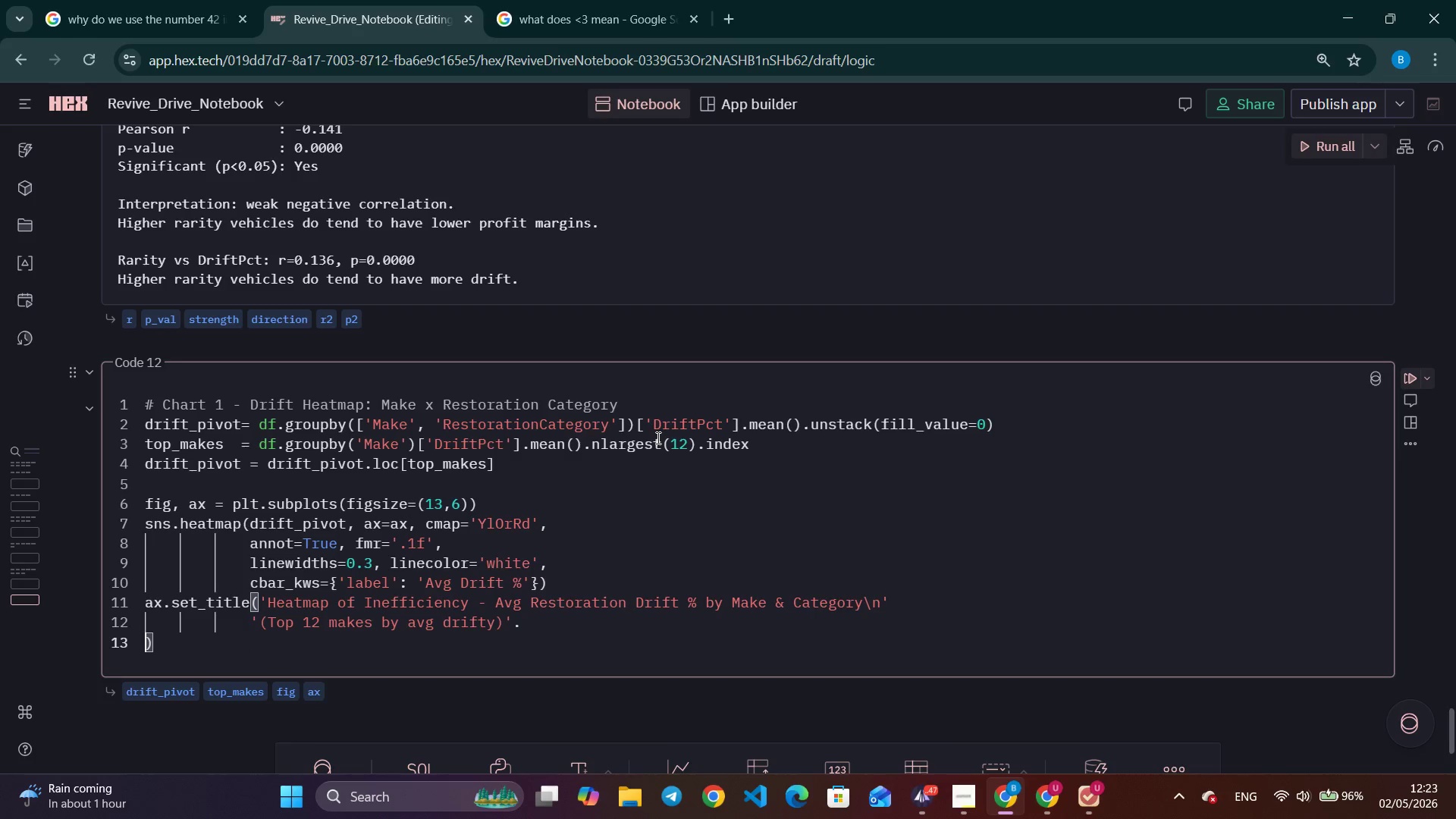 
key(Backspace)
 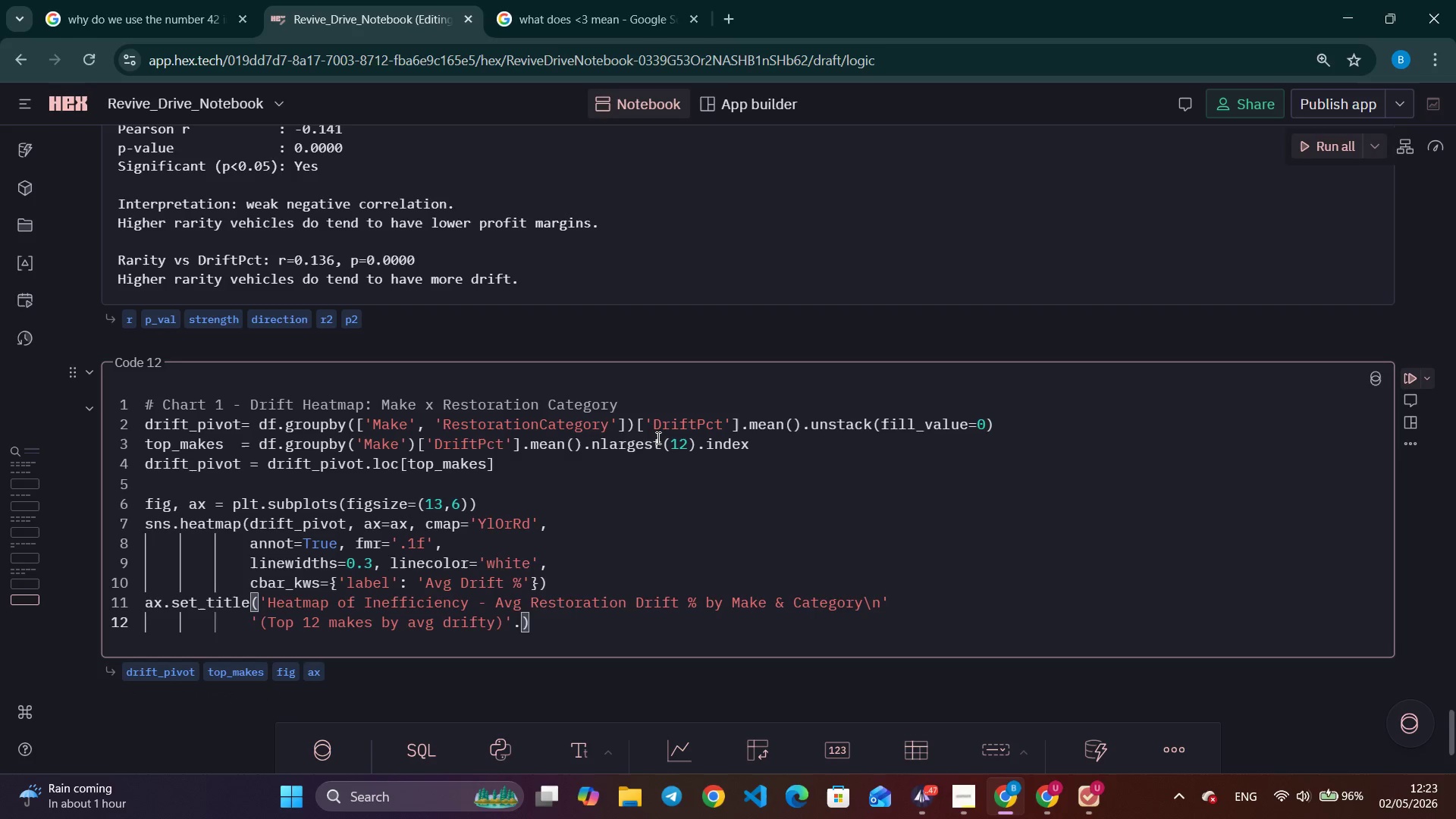 
key(Backspace)
 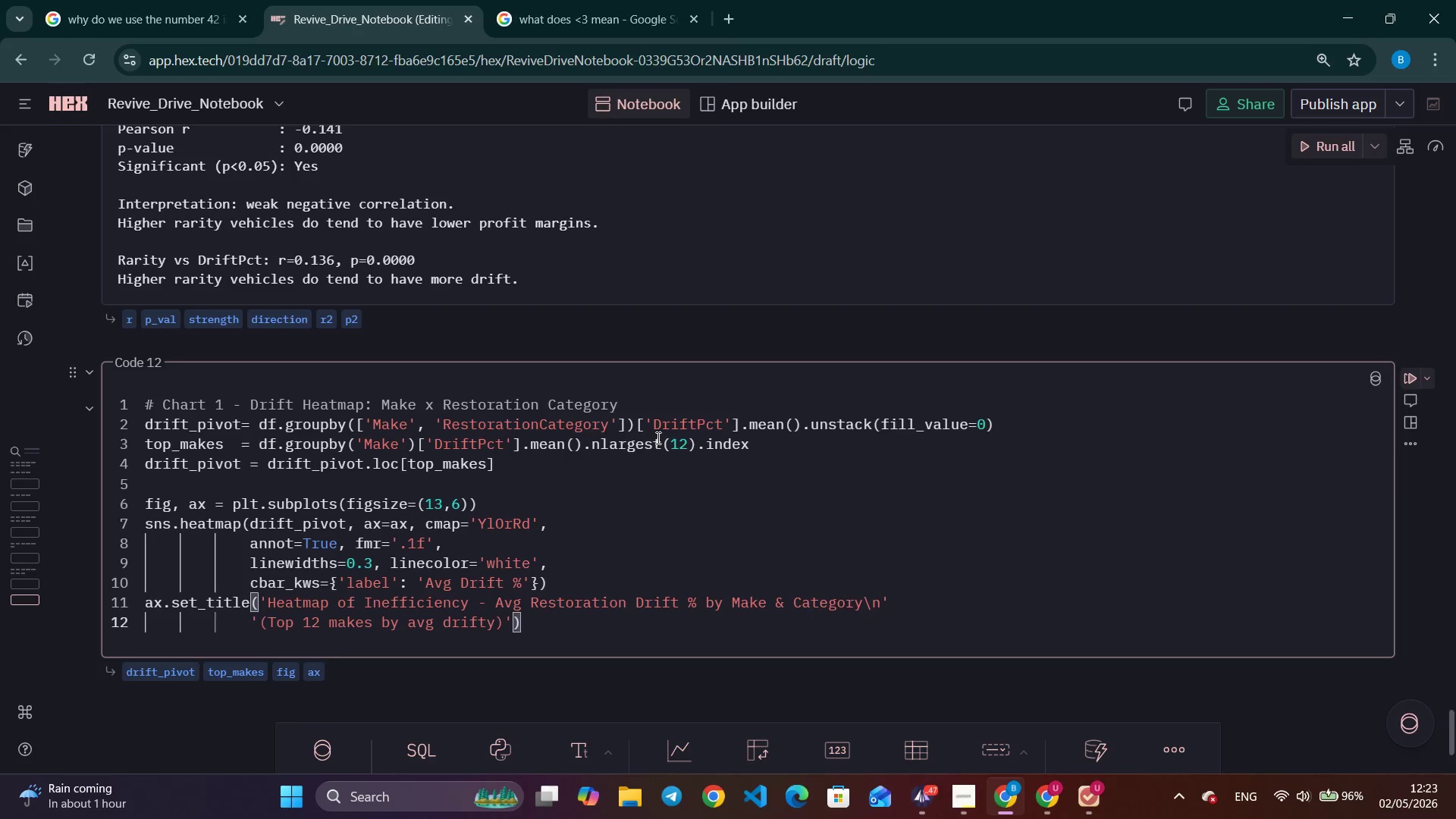 
key(Comma)
 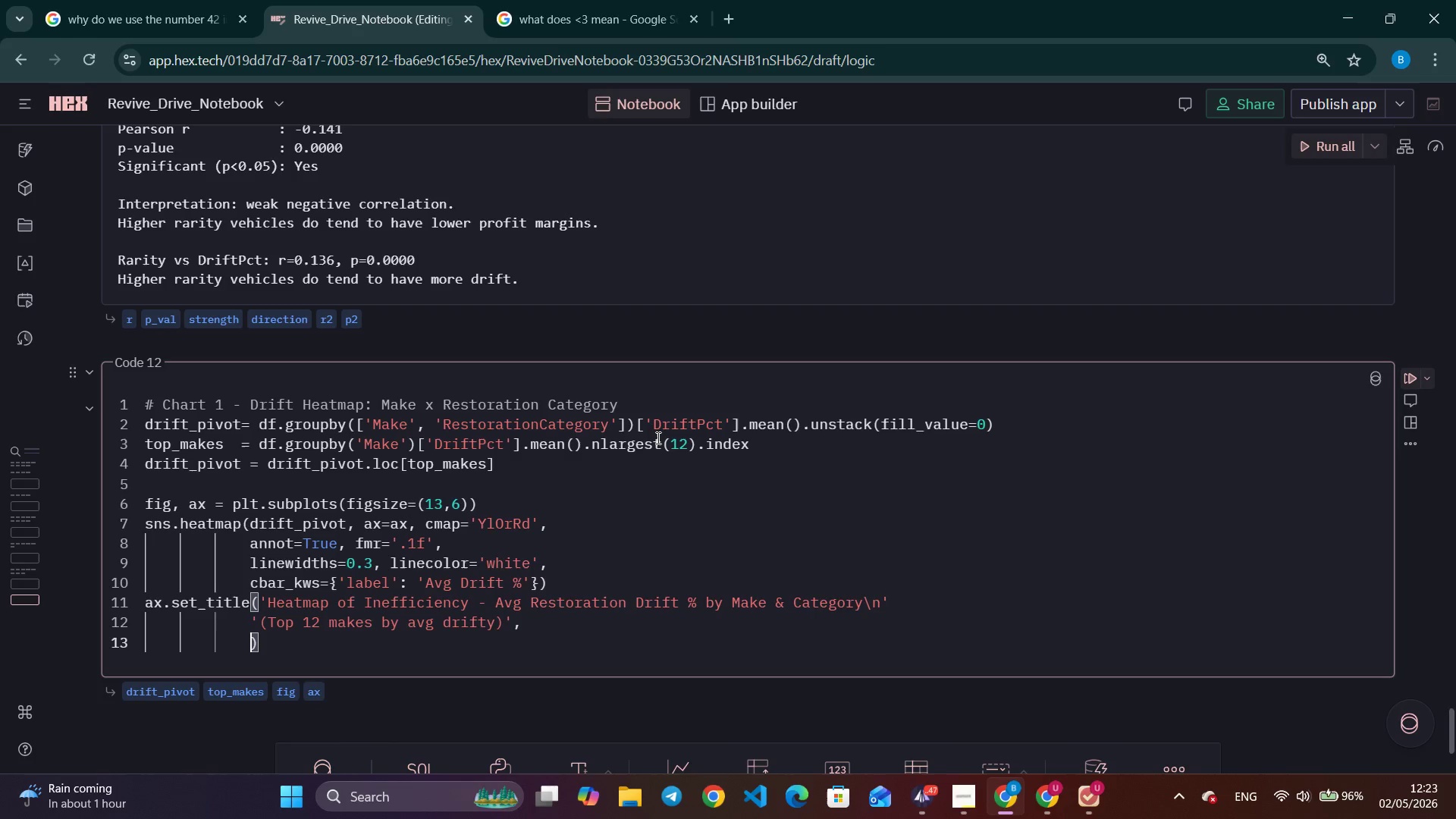 
key(Enter)
 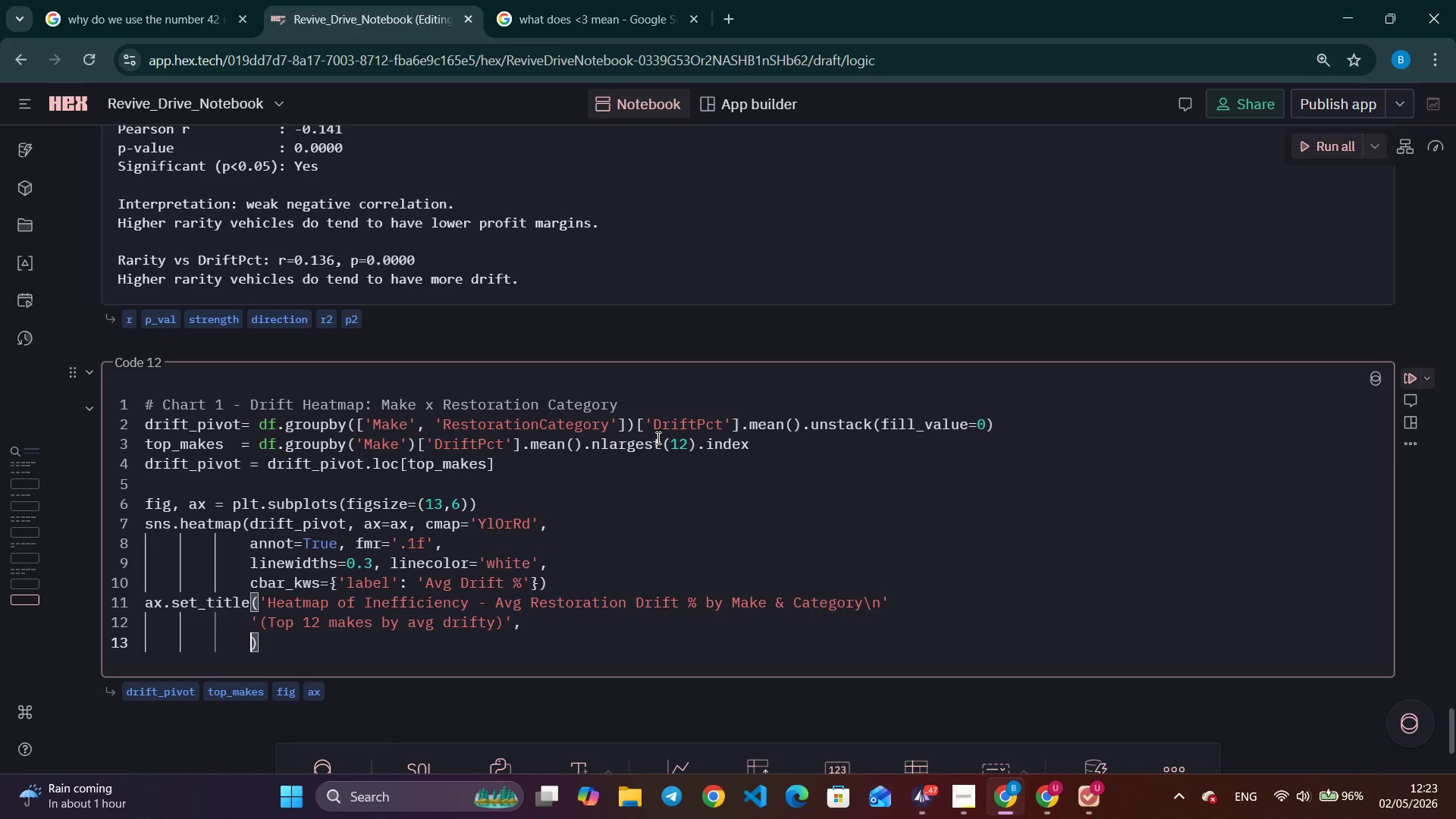 
type(font)
 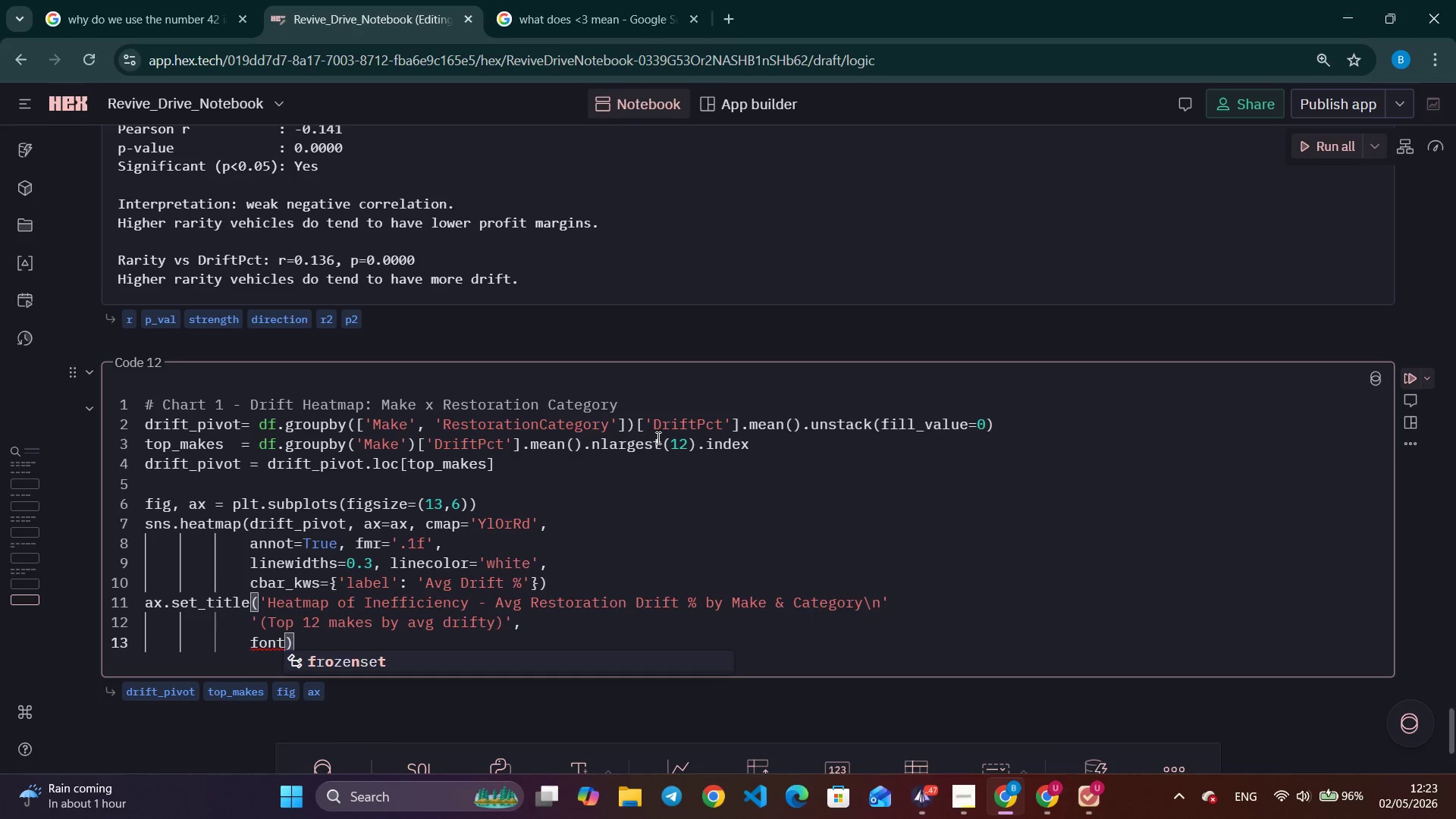 
type(size=12, fontweight)
 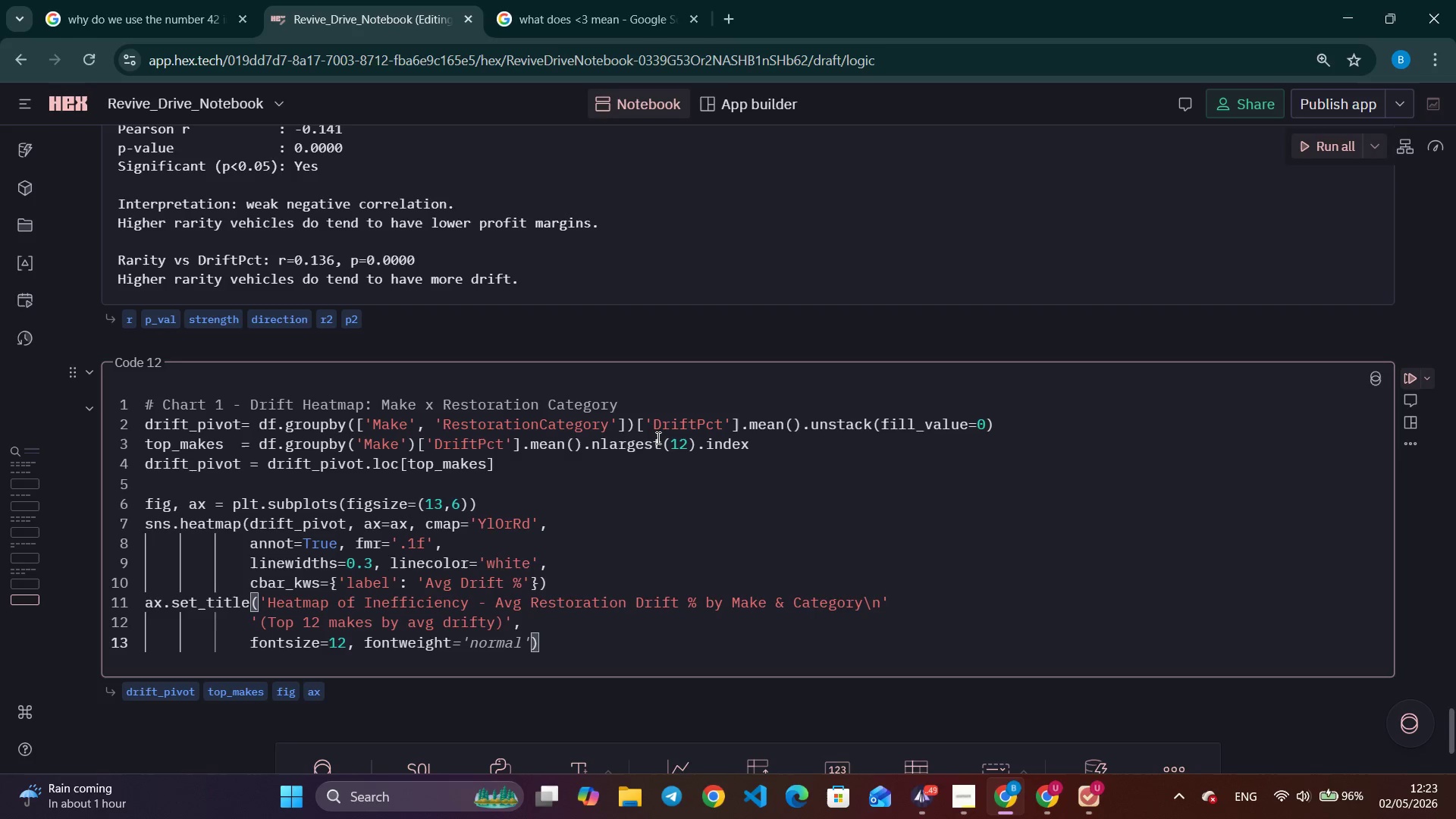 
wait(22.47)
 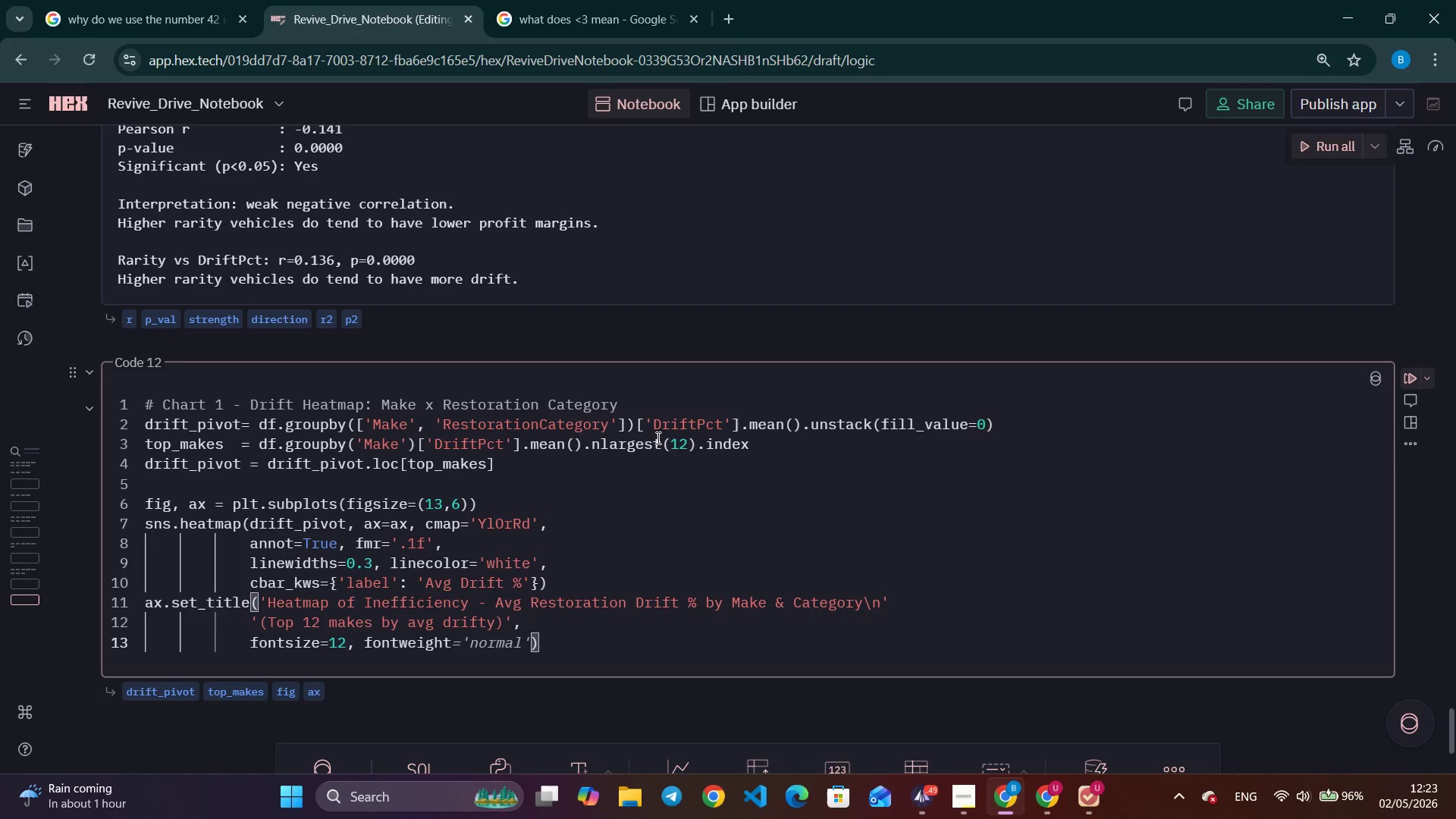 
type(='bold)
 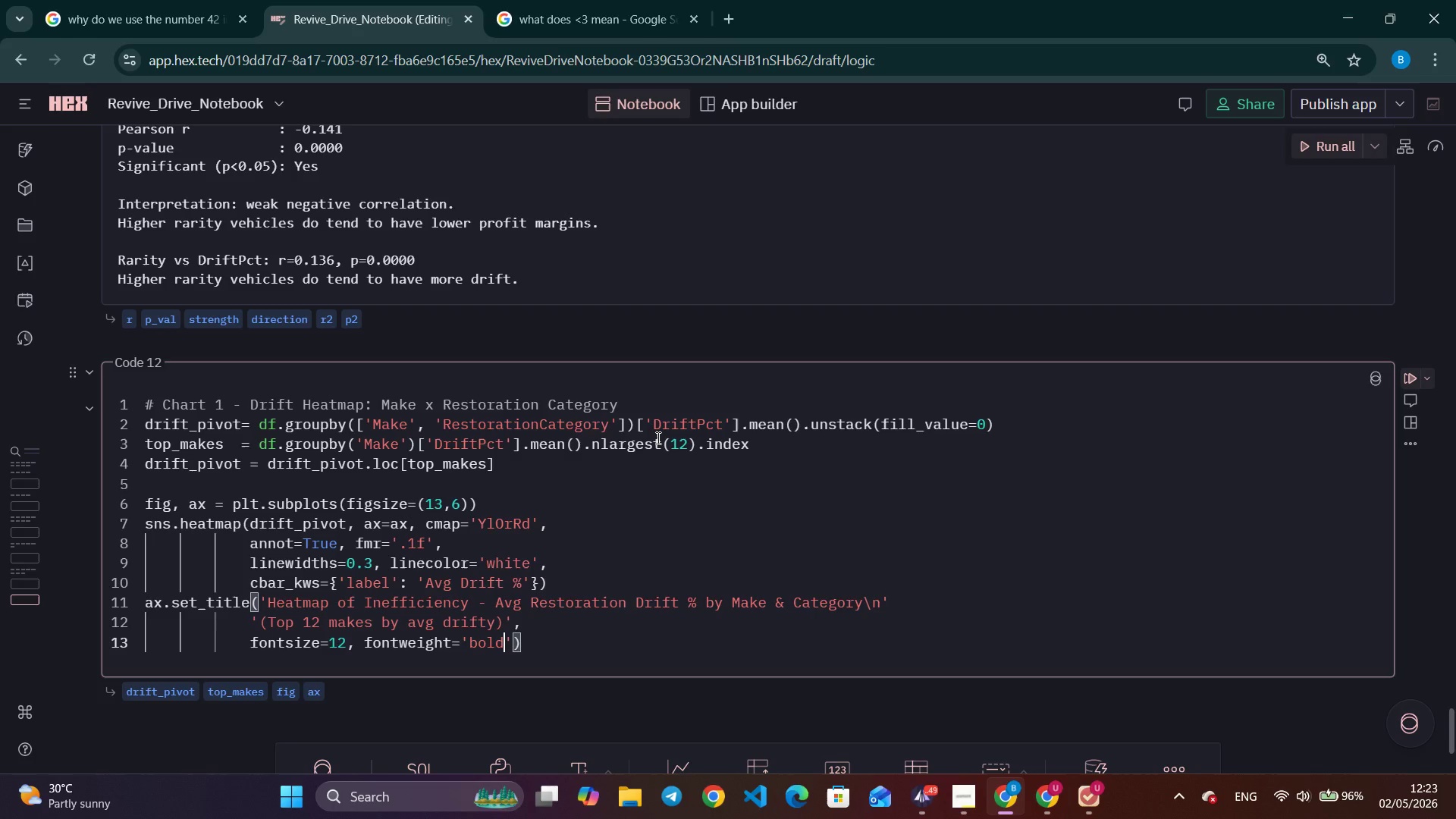 
key(ArrowRight)
 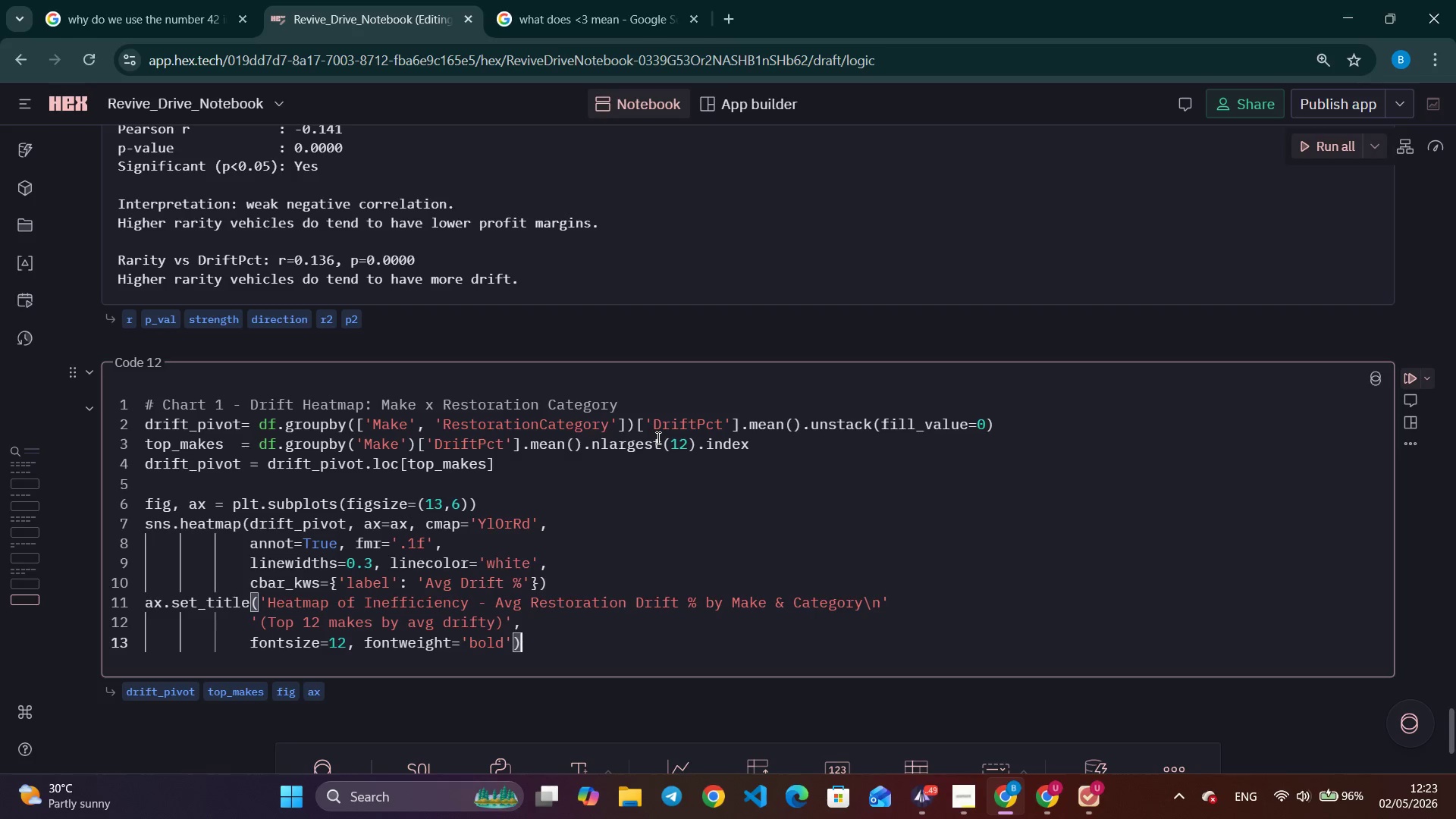 
key(ArrowRight)
 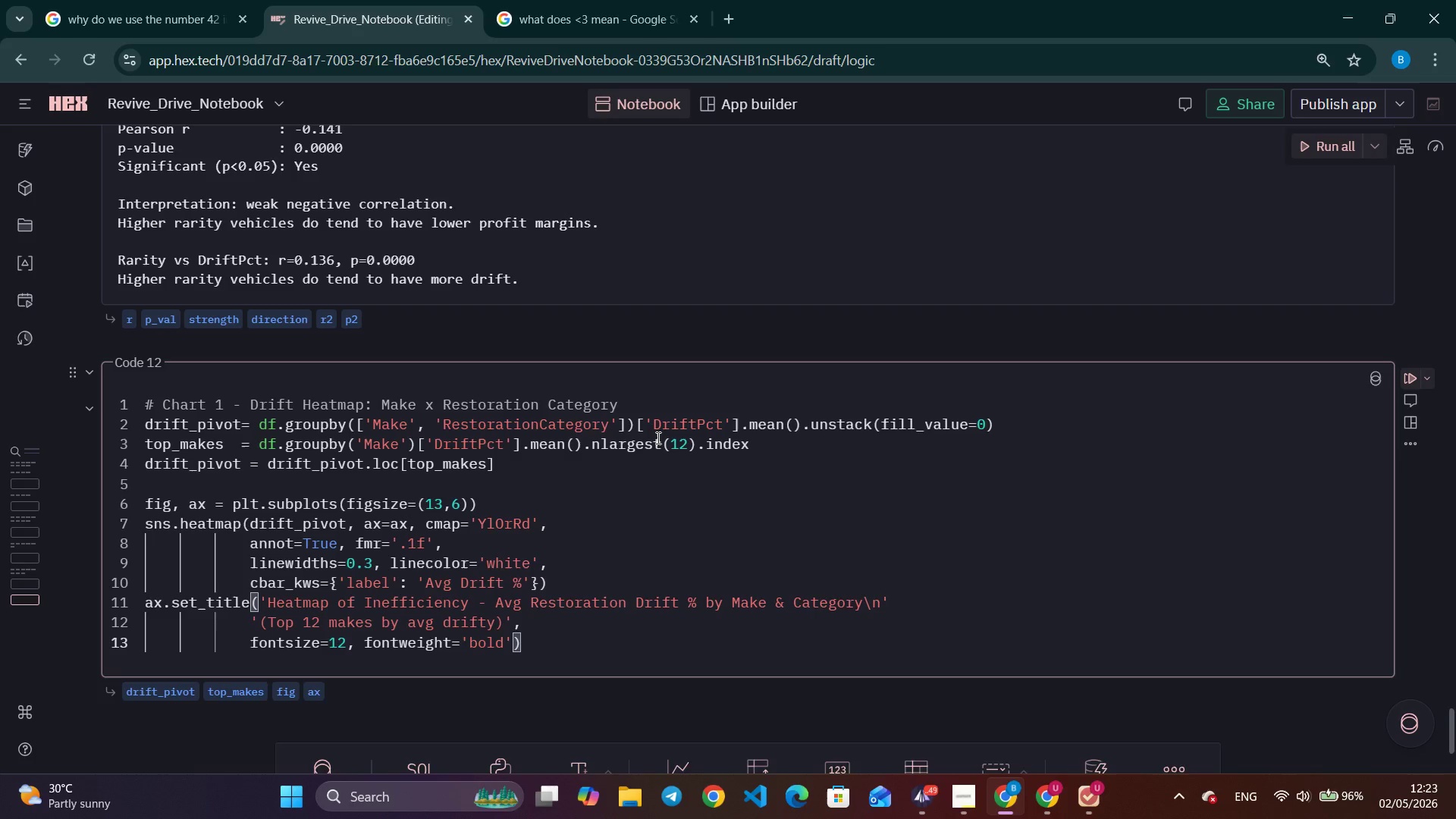 
key(Enter)
 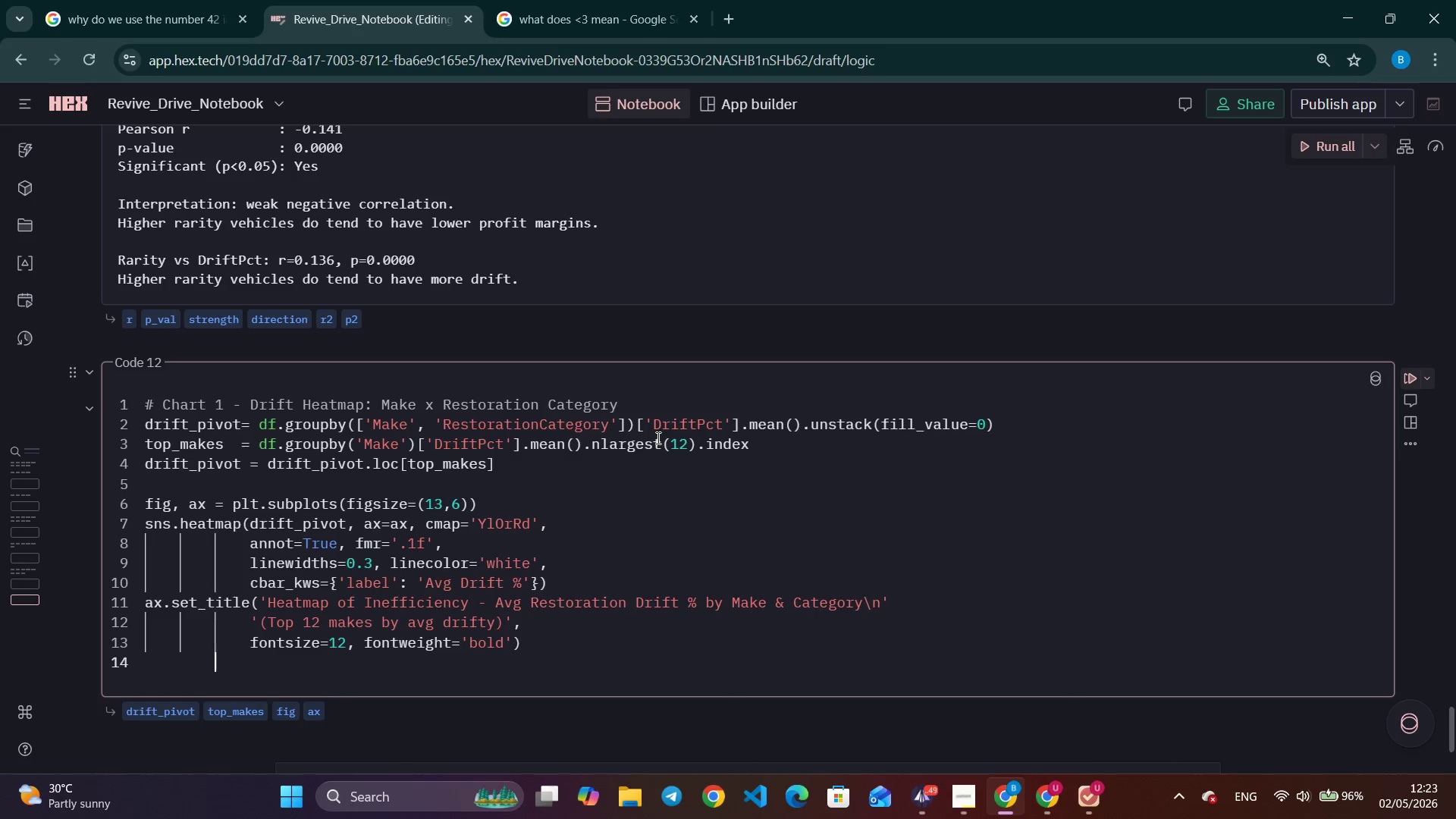 
key(Backspace)
key(Backspace)
key(Backspace)
type(ax.set_xlable)
key(Backspace)
key(Backspace)
type(el(')
 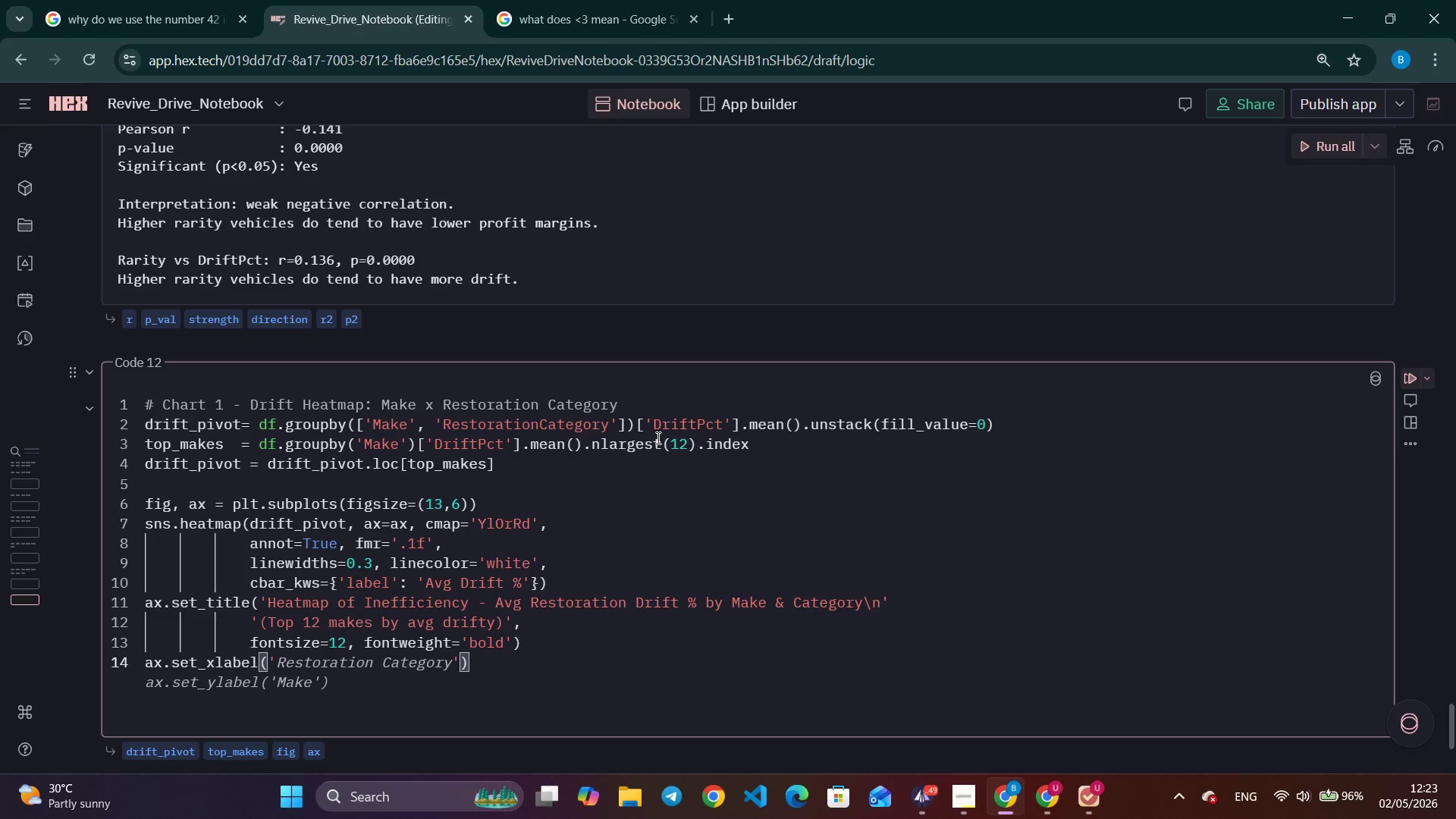 
key(Control+ArrowDown)
 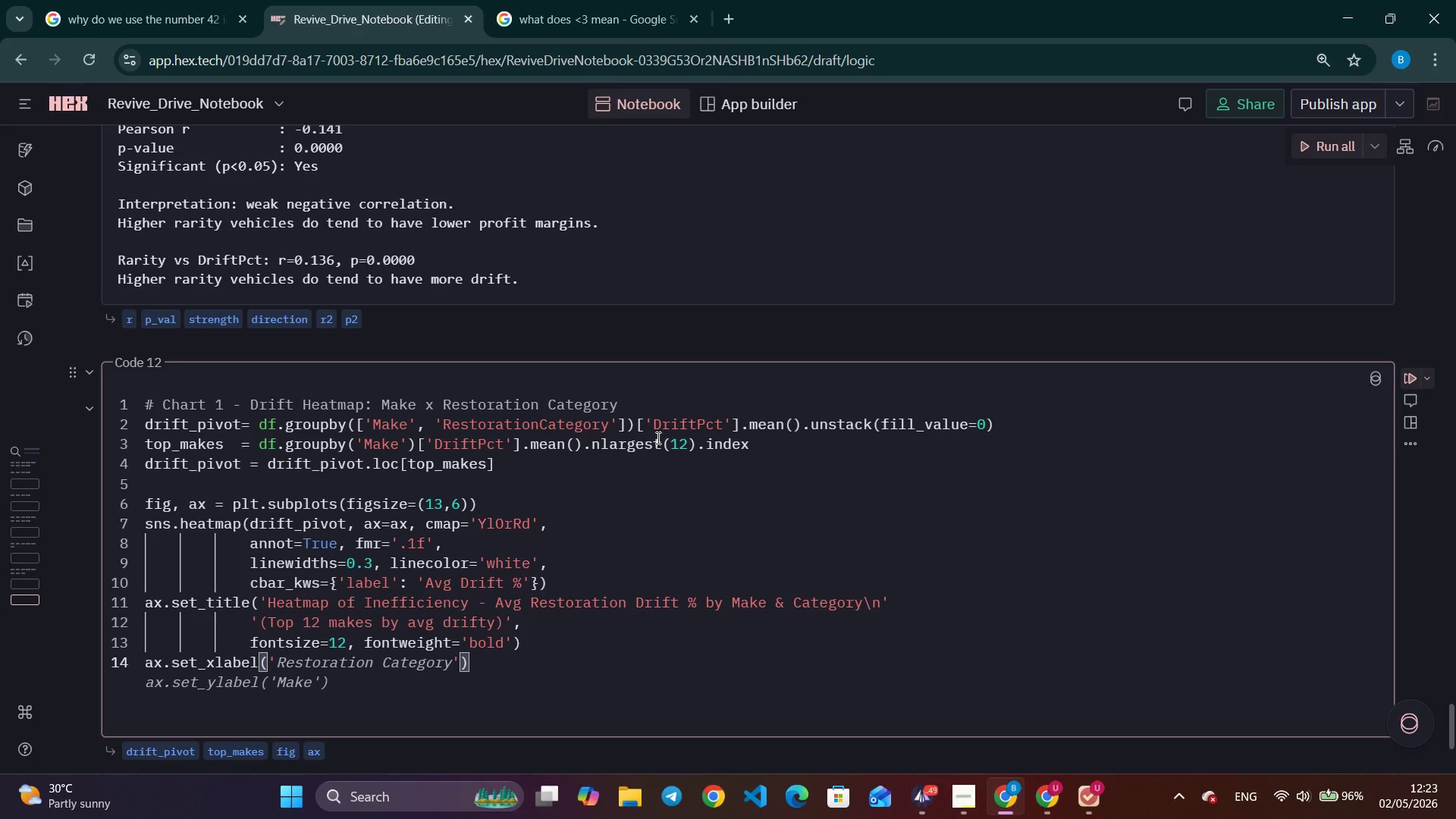 
key(Control+ArrowRight)
 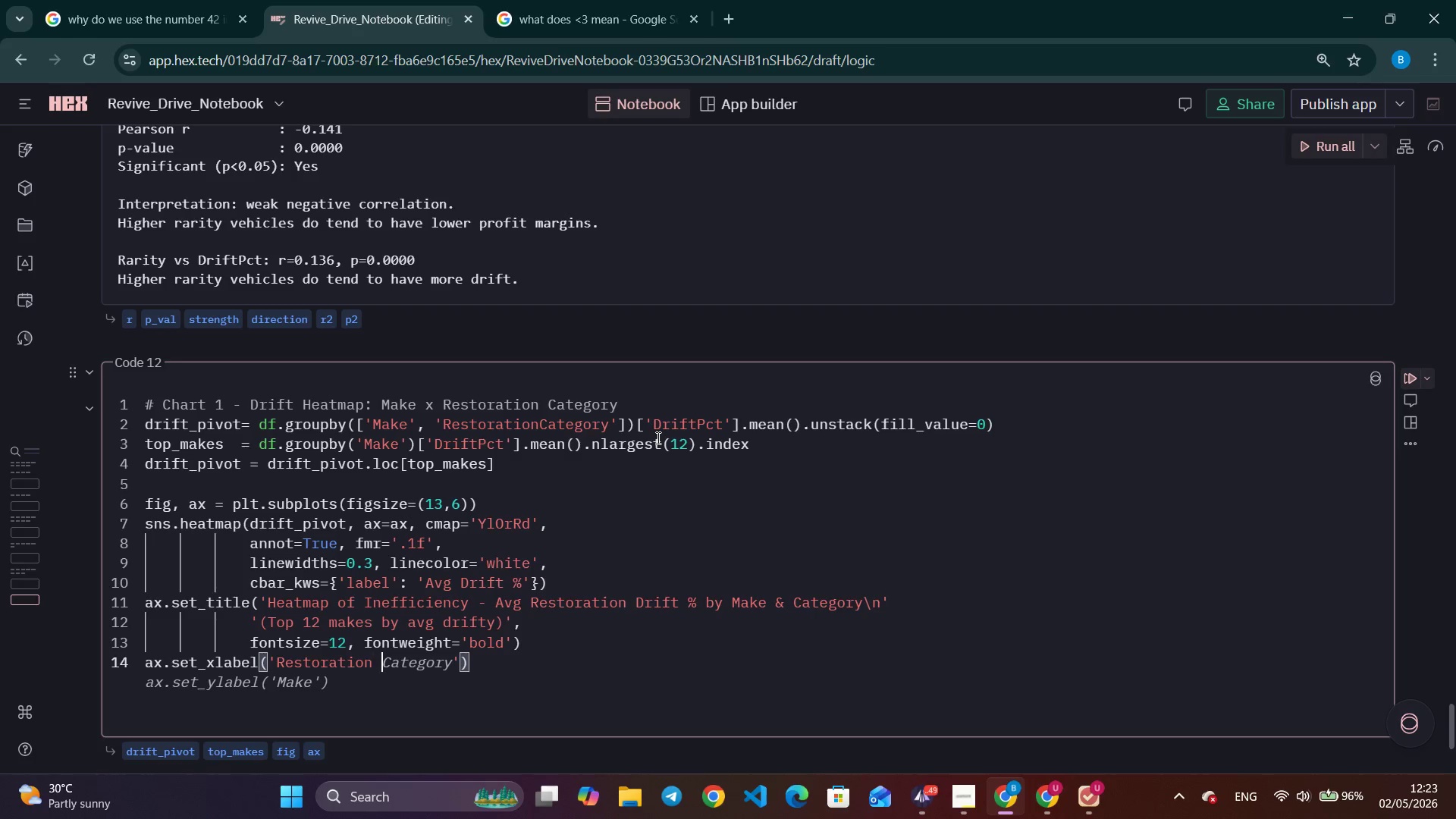 
key(Control+ArrowRight)
 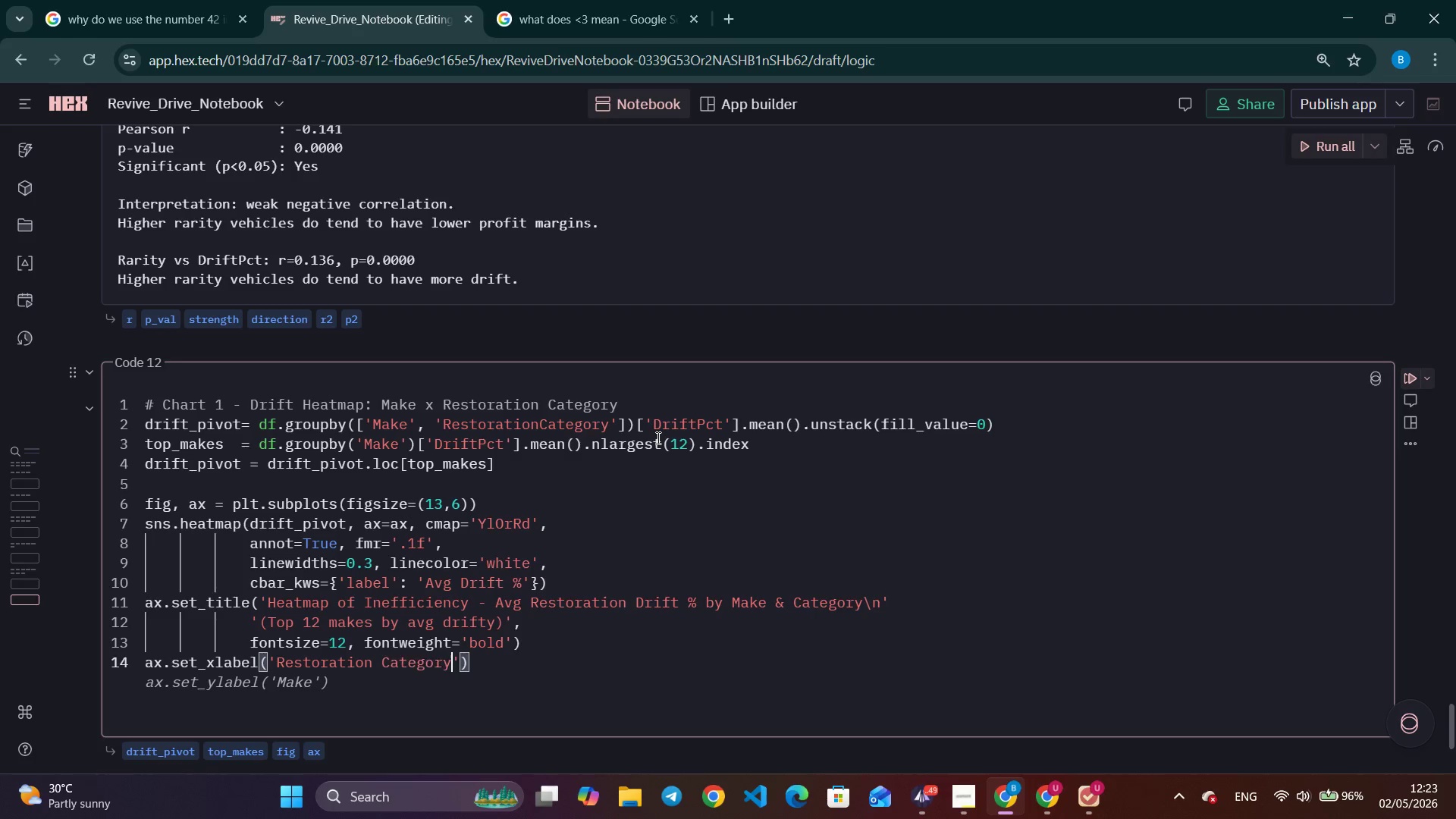 
key(Control+ArrowRight)
 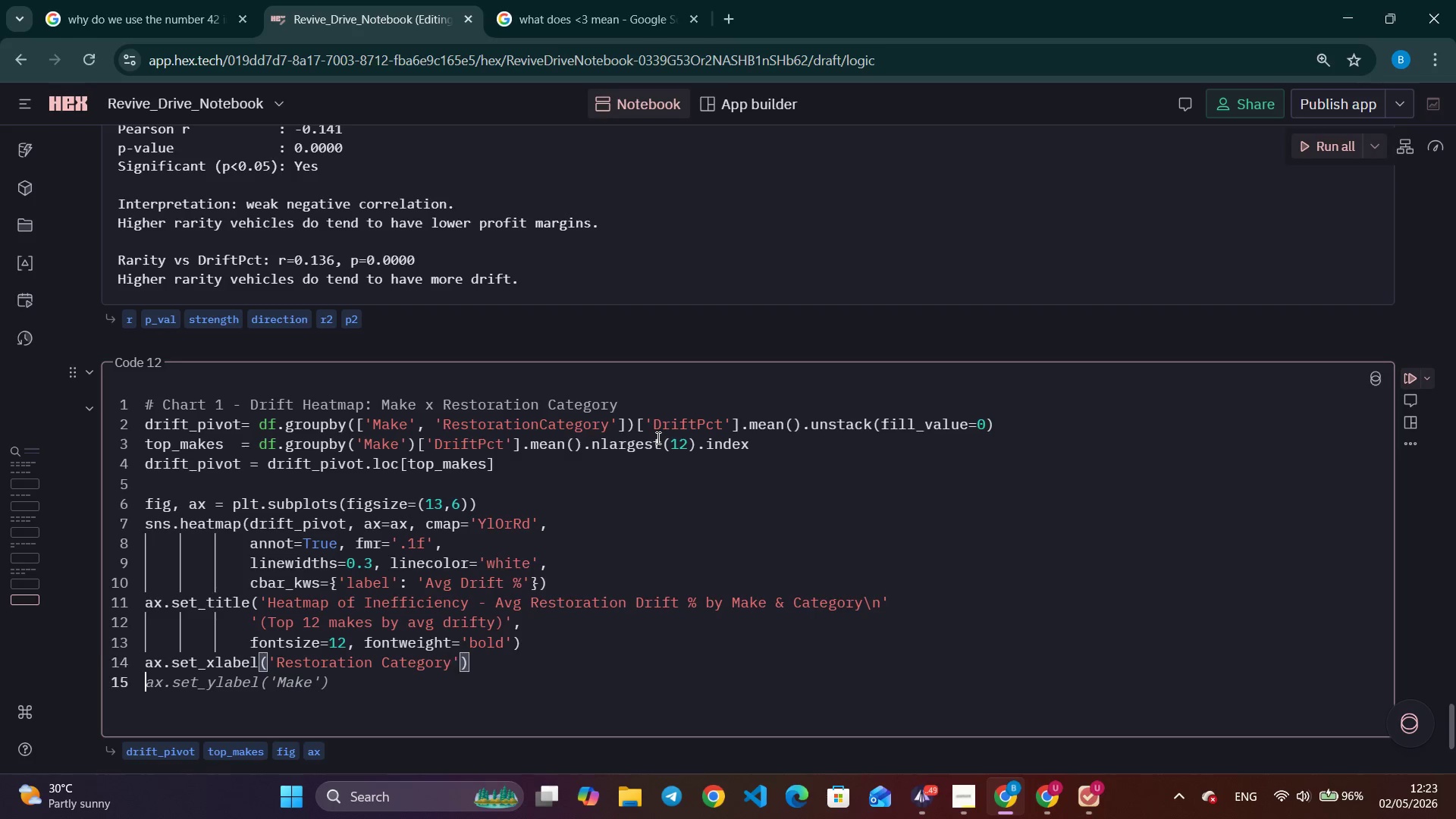 
key(Control+ArrowRight)
 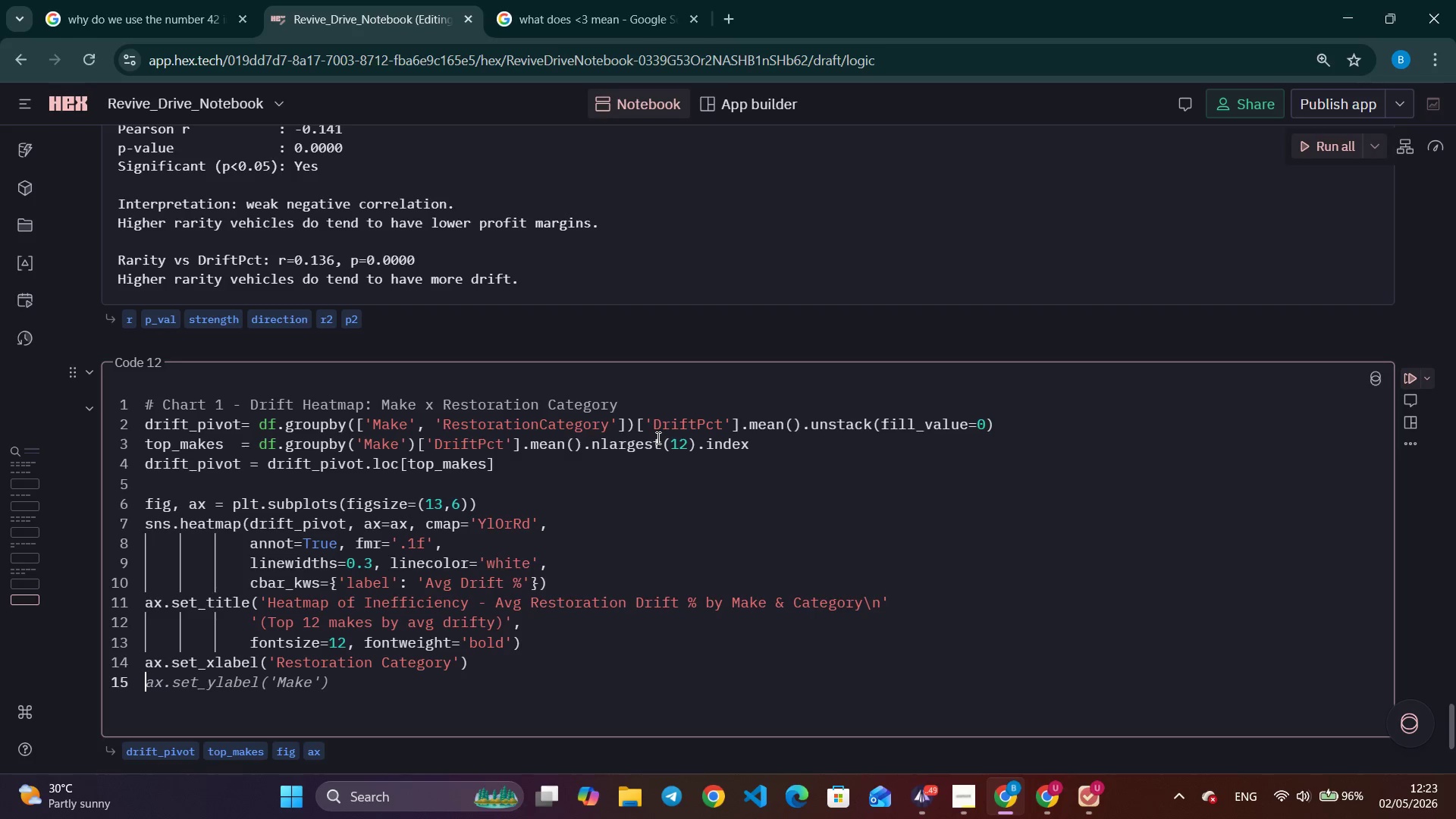 
key(Control+ArrowRight)
 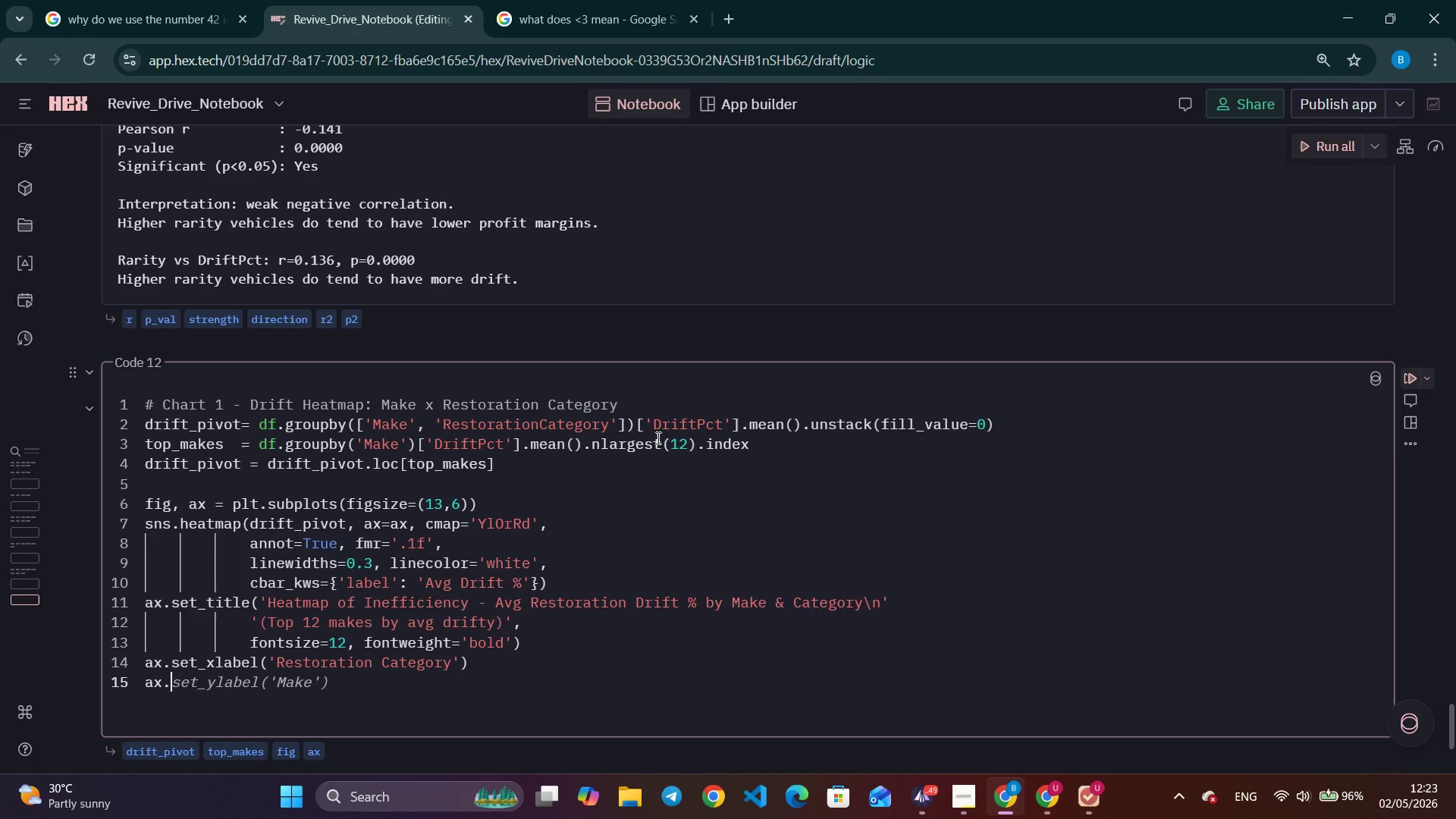 
key(Control+ArrowRight)
 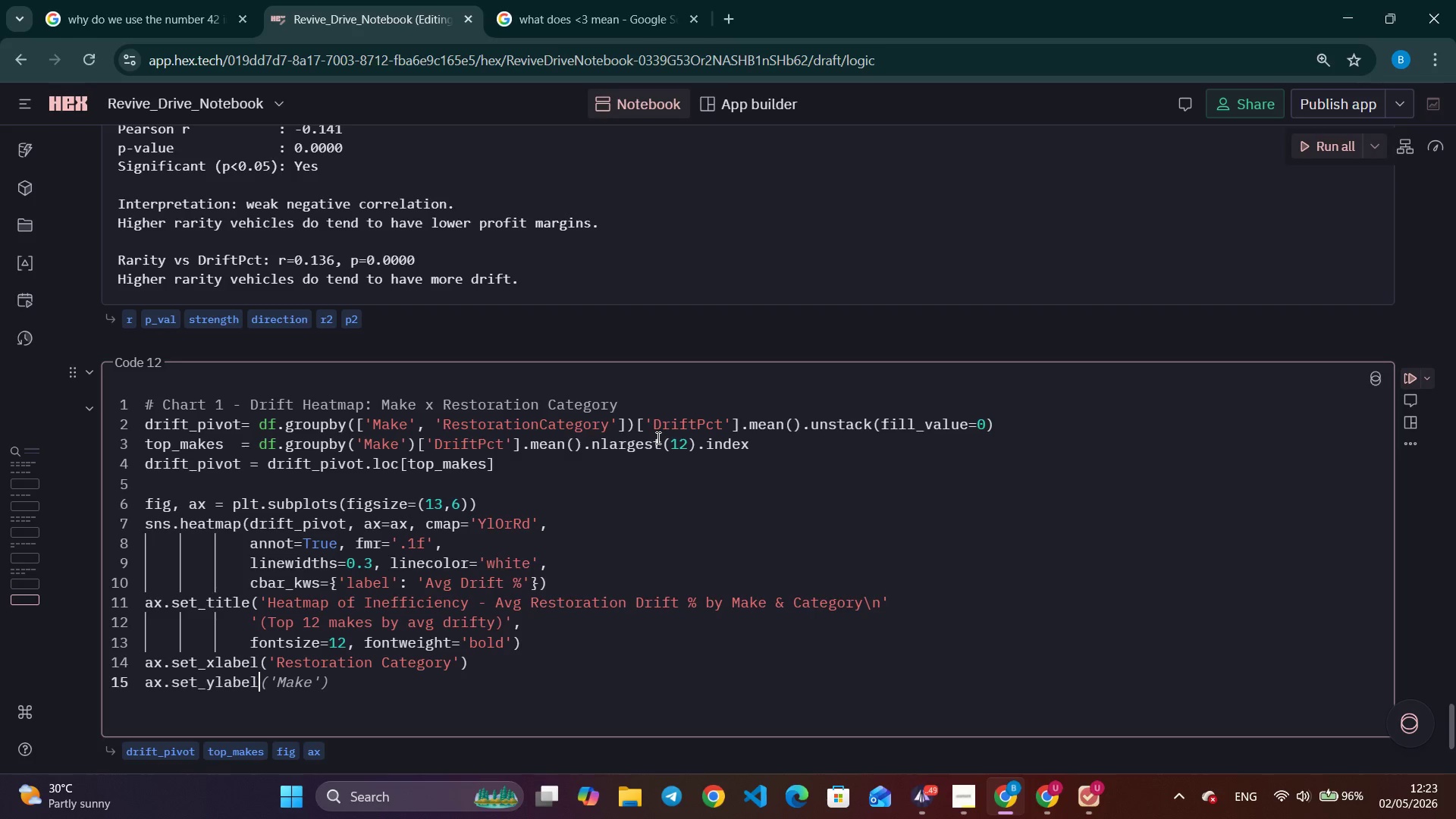 
key(Control+ArrowRight)
 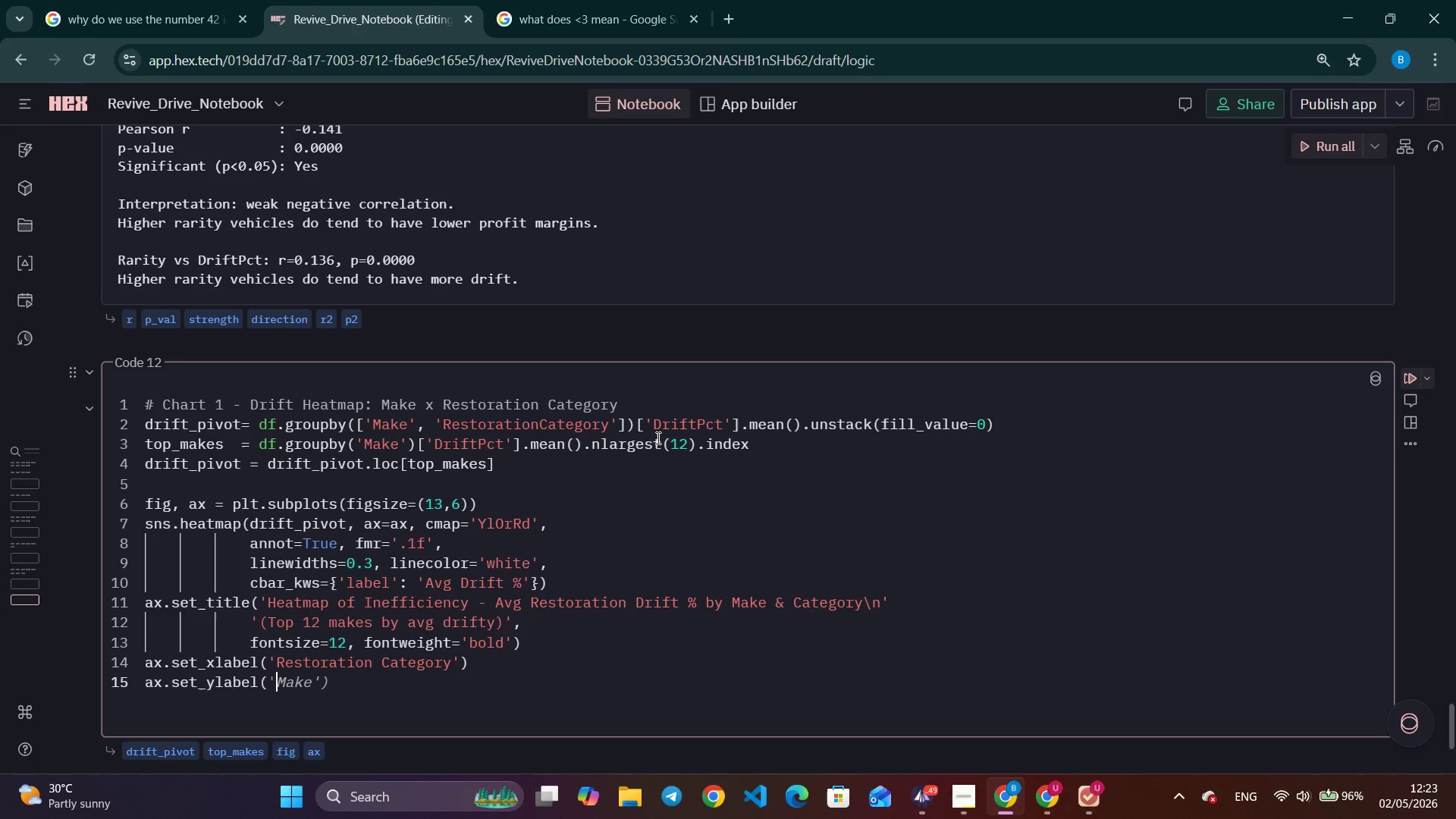 
key(Control+ArrowRight)
 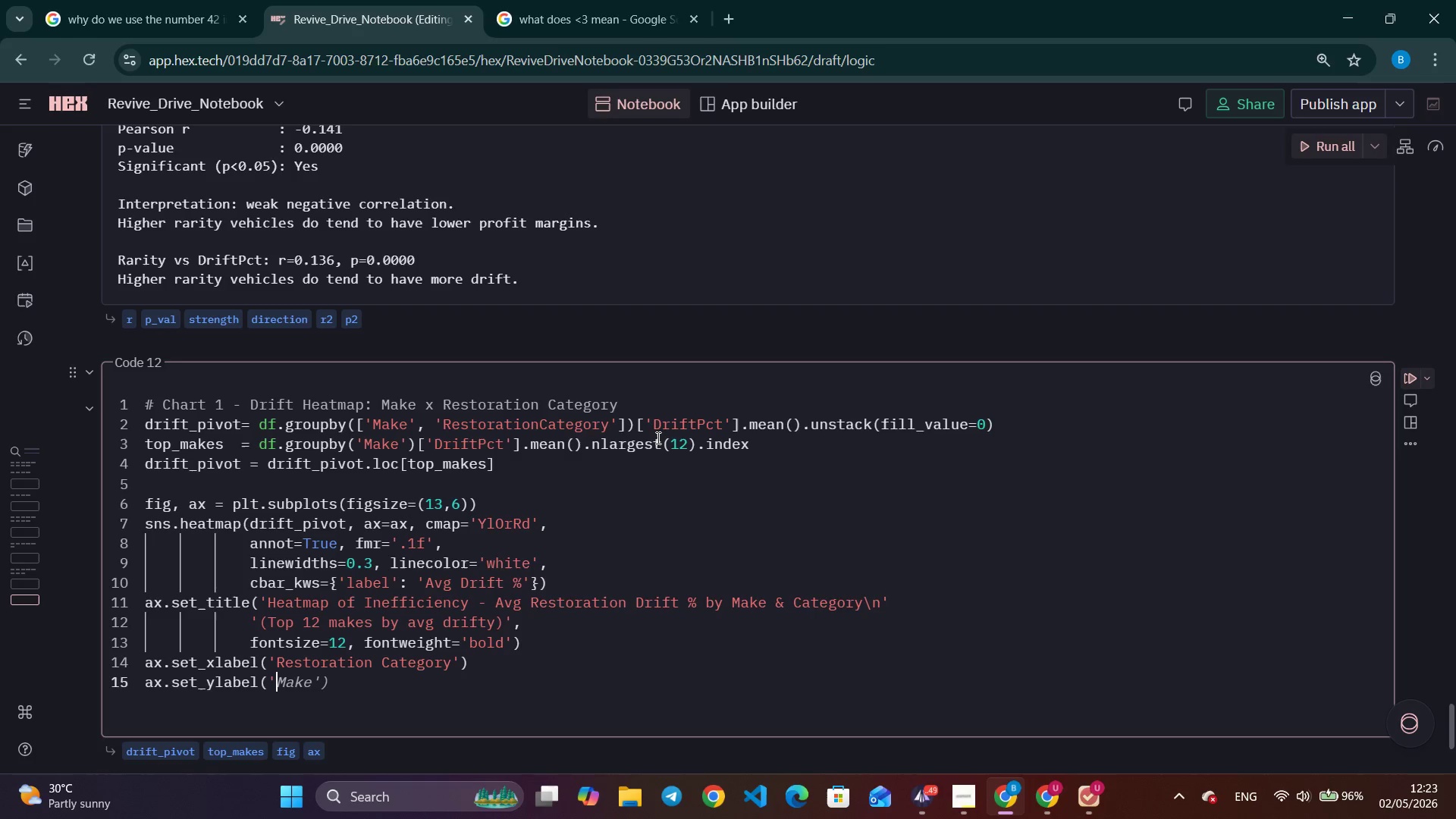 
type(Vehicle Make;)
key(Backspace)
type('0)
 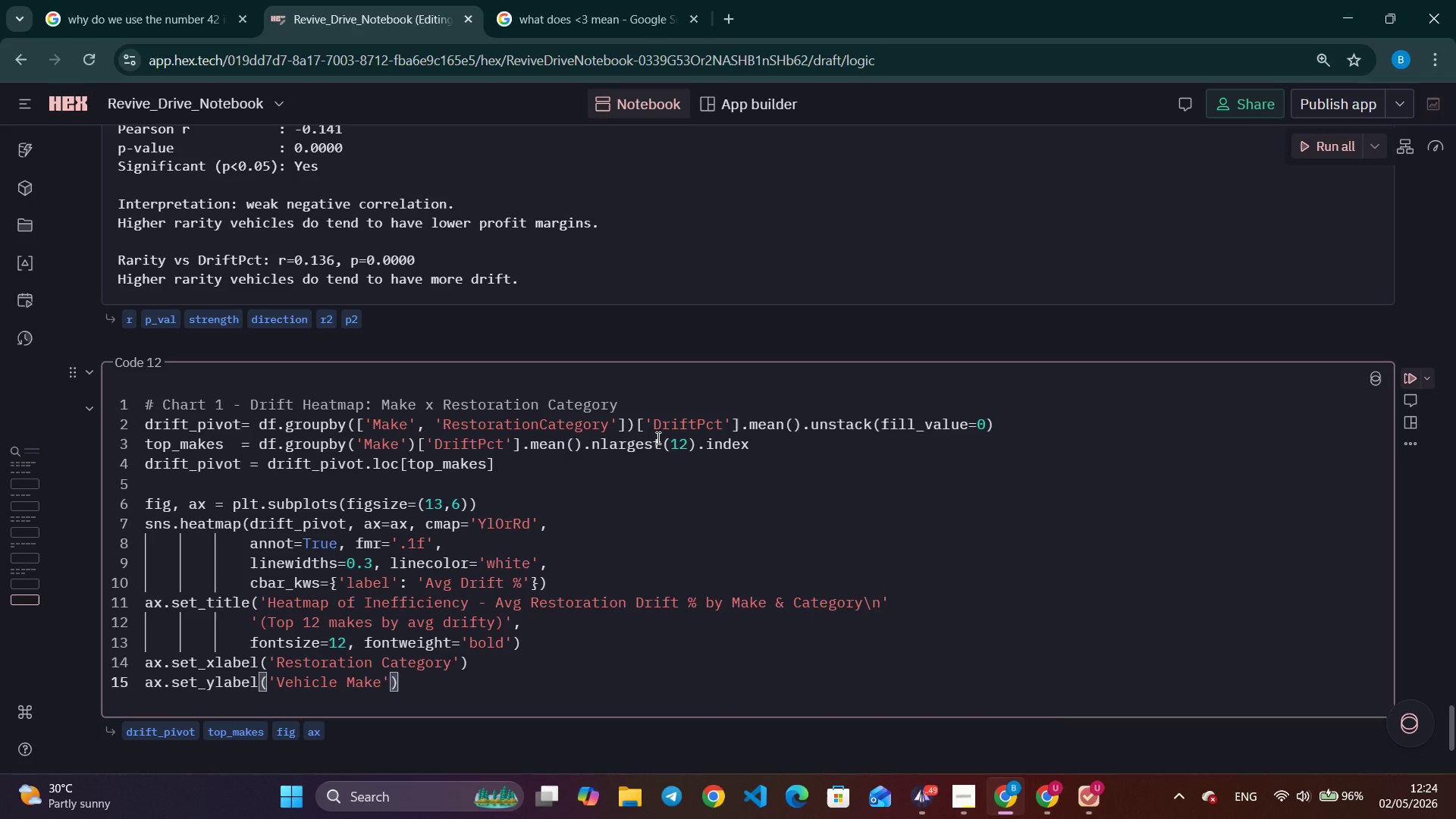 
key(Enter)
 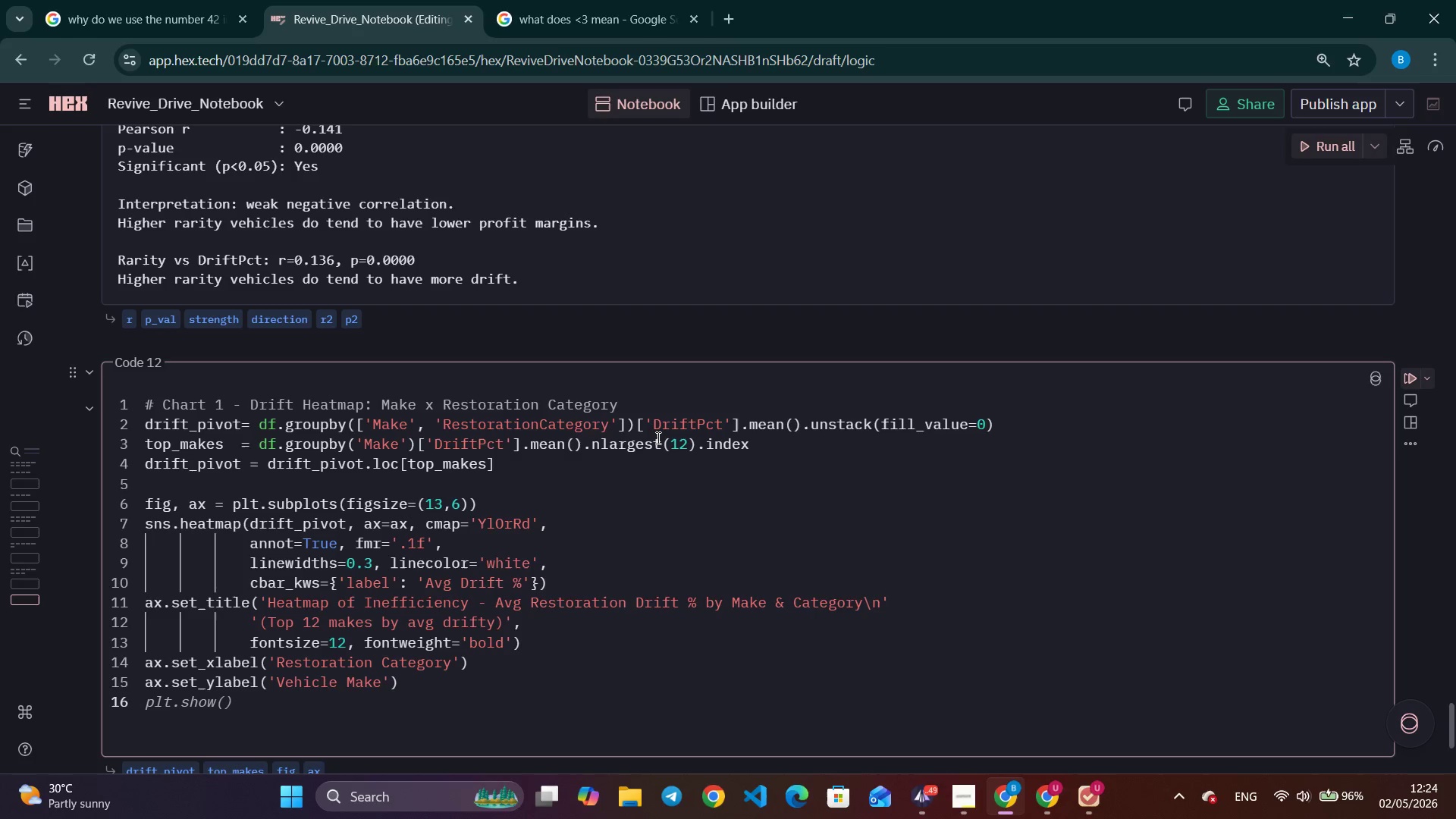 
type(ax.tick_params(as)
key(Backspace)
type(xis='x)
 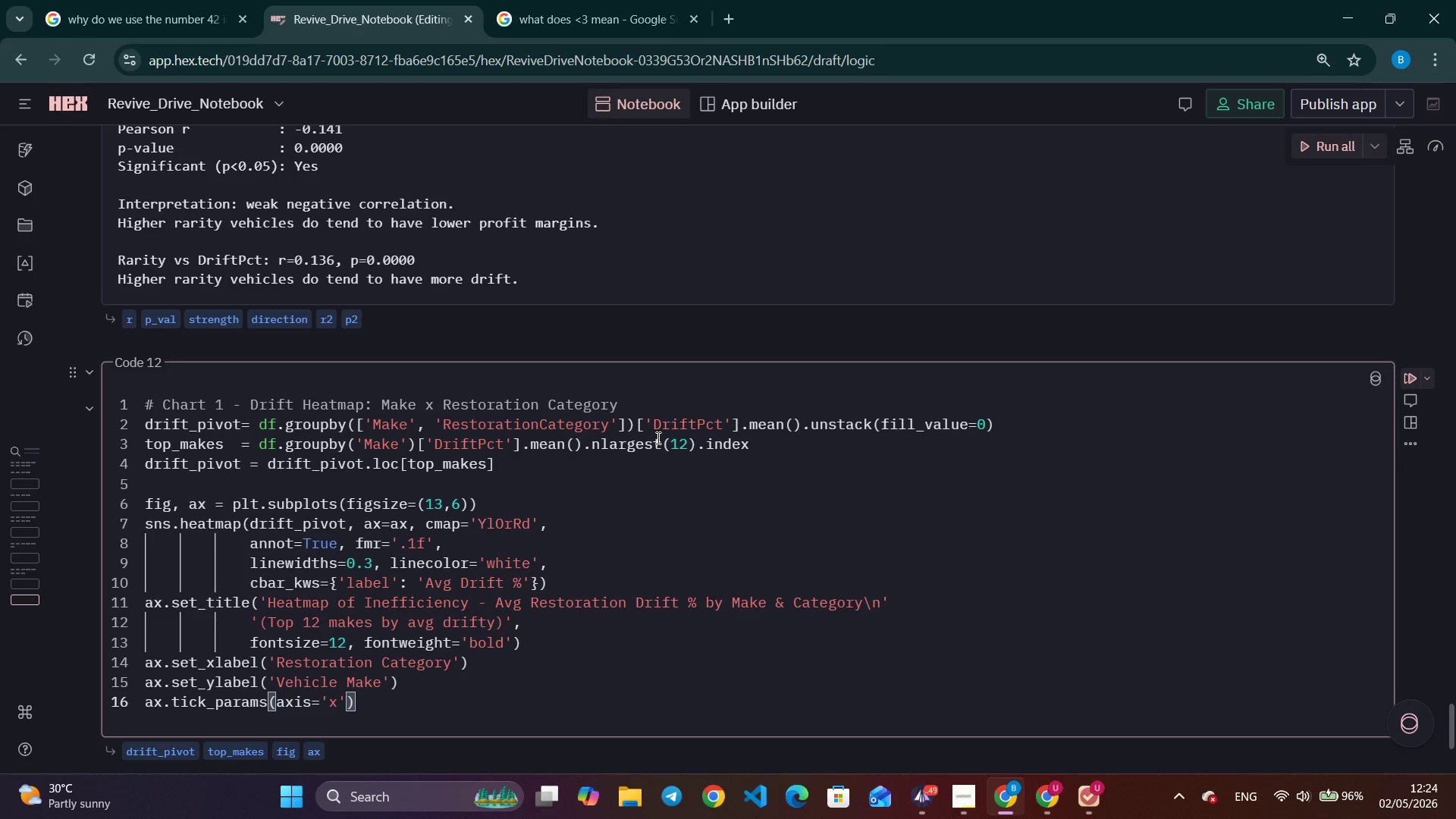 
key(ArrowRight)
 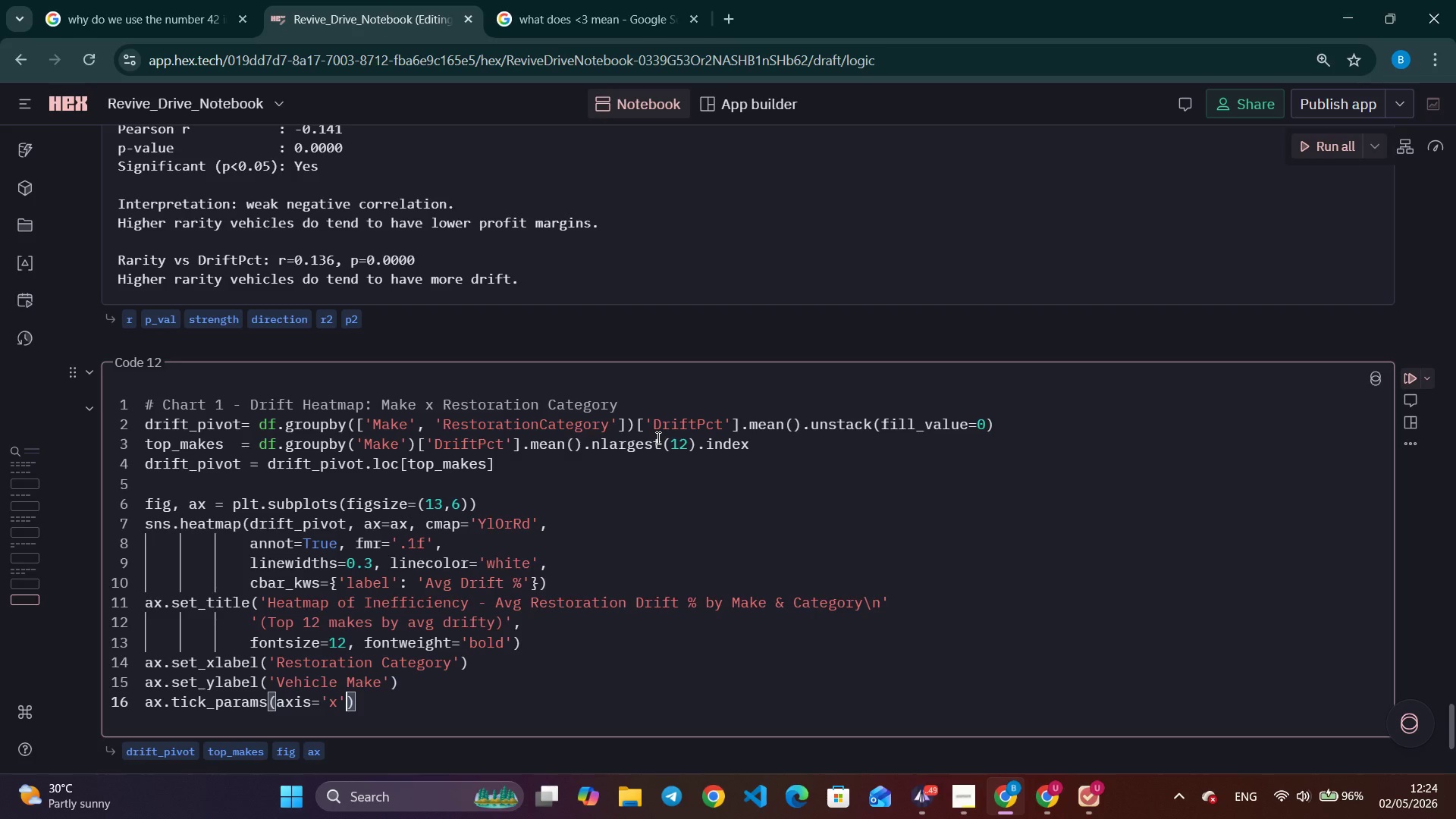 
type(, rotation=30)
 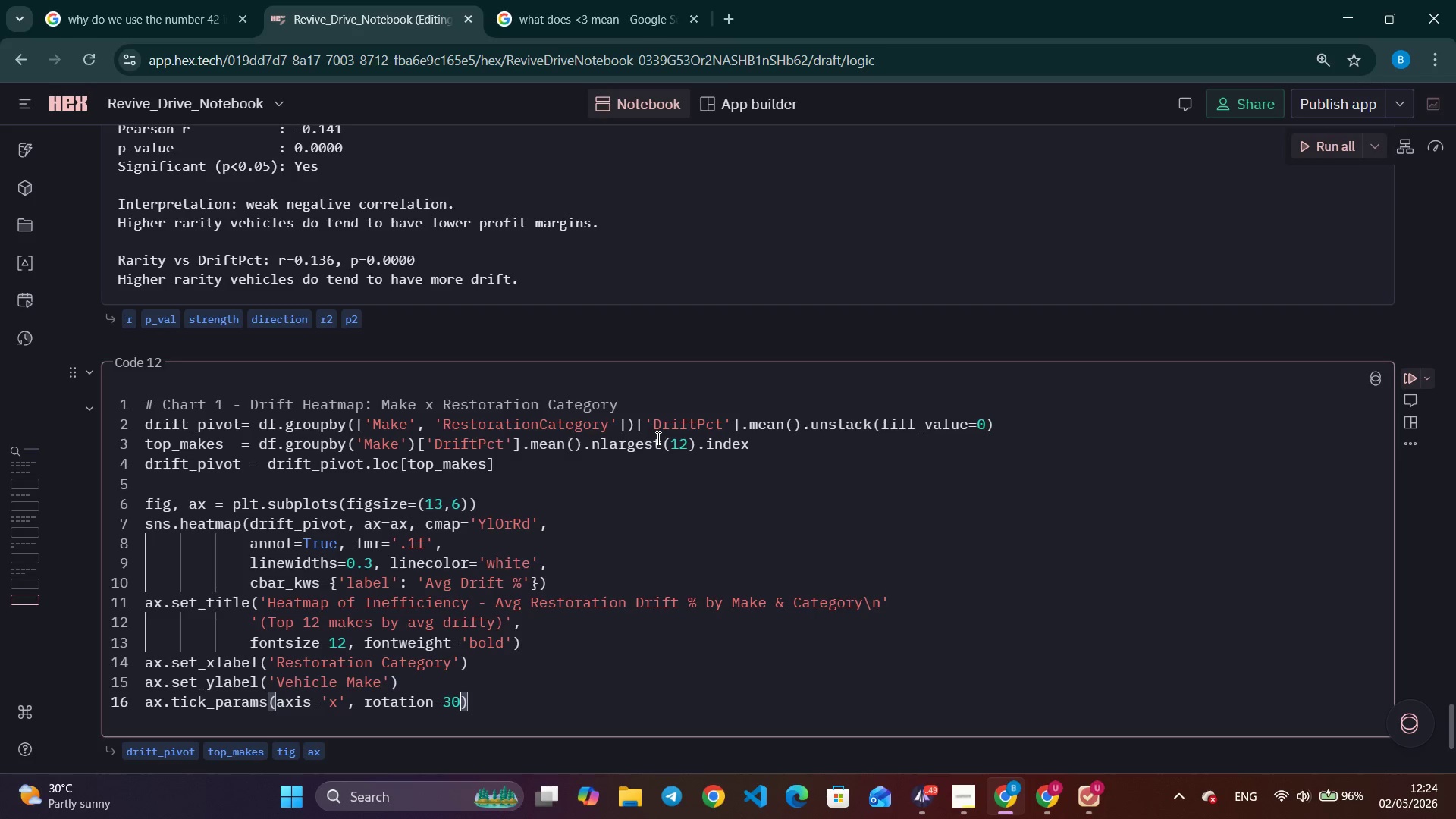 
key(ArrowRight)
 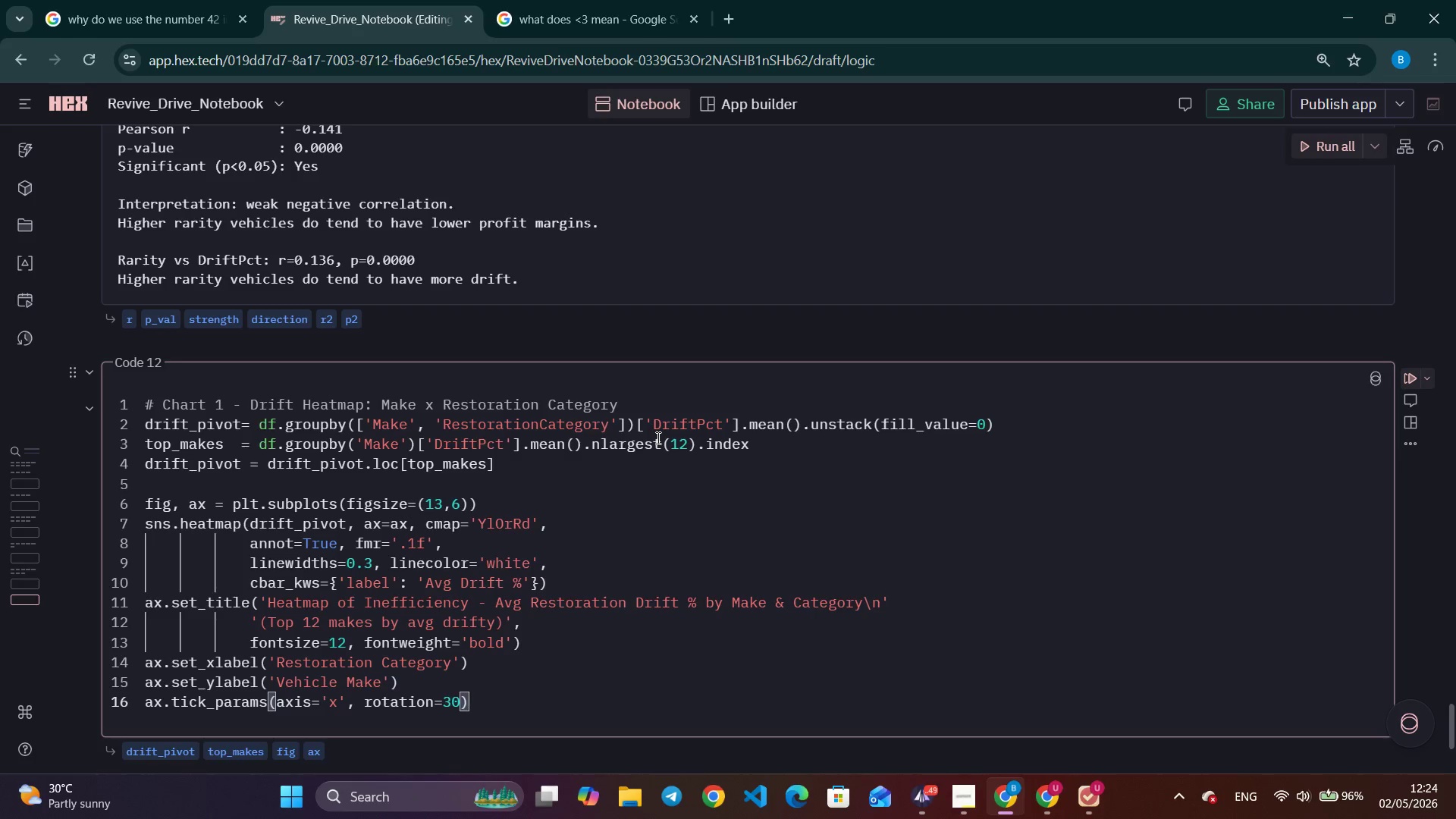 
key(Enter)
 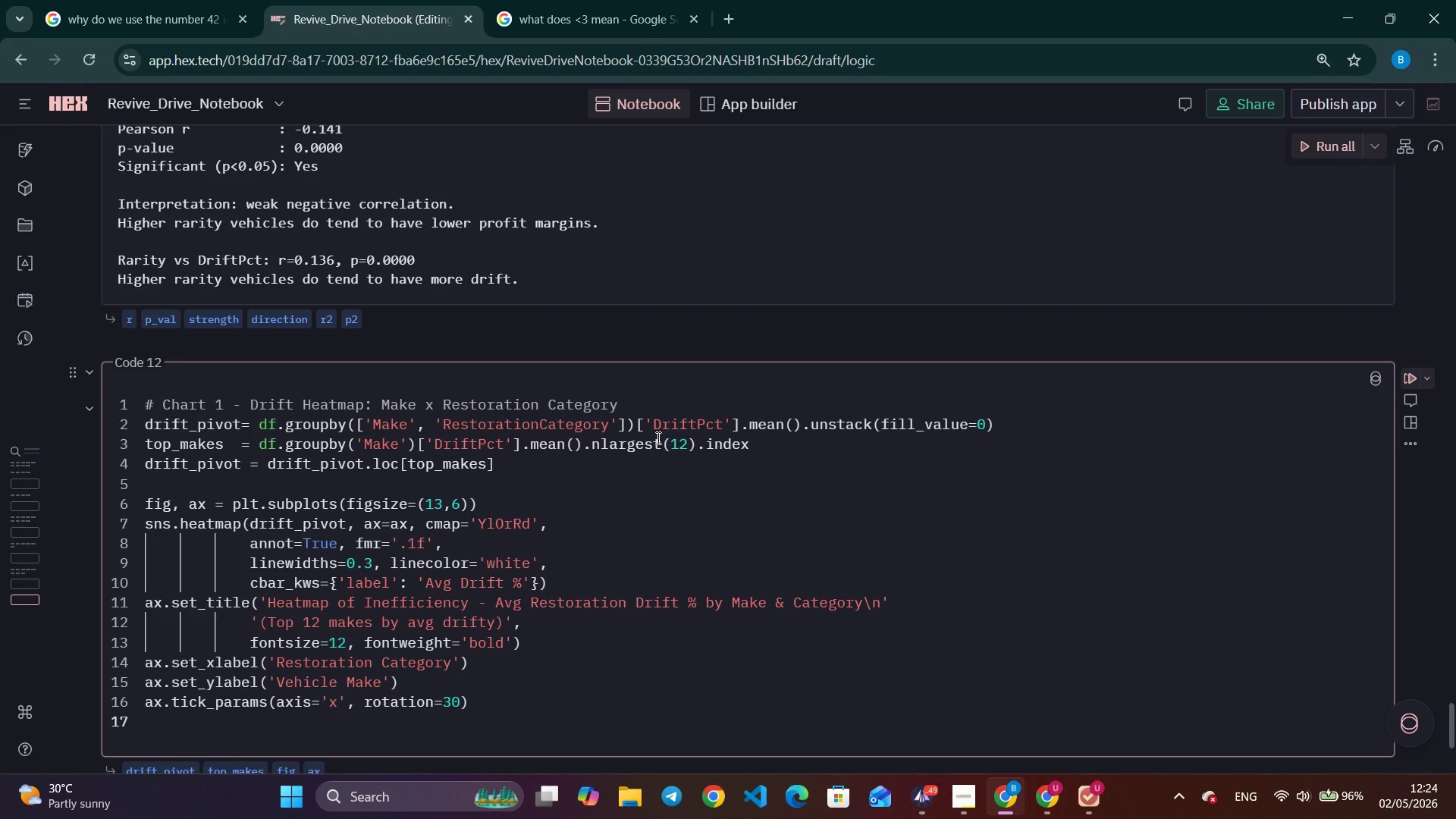 
type(ax.tick_params()
 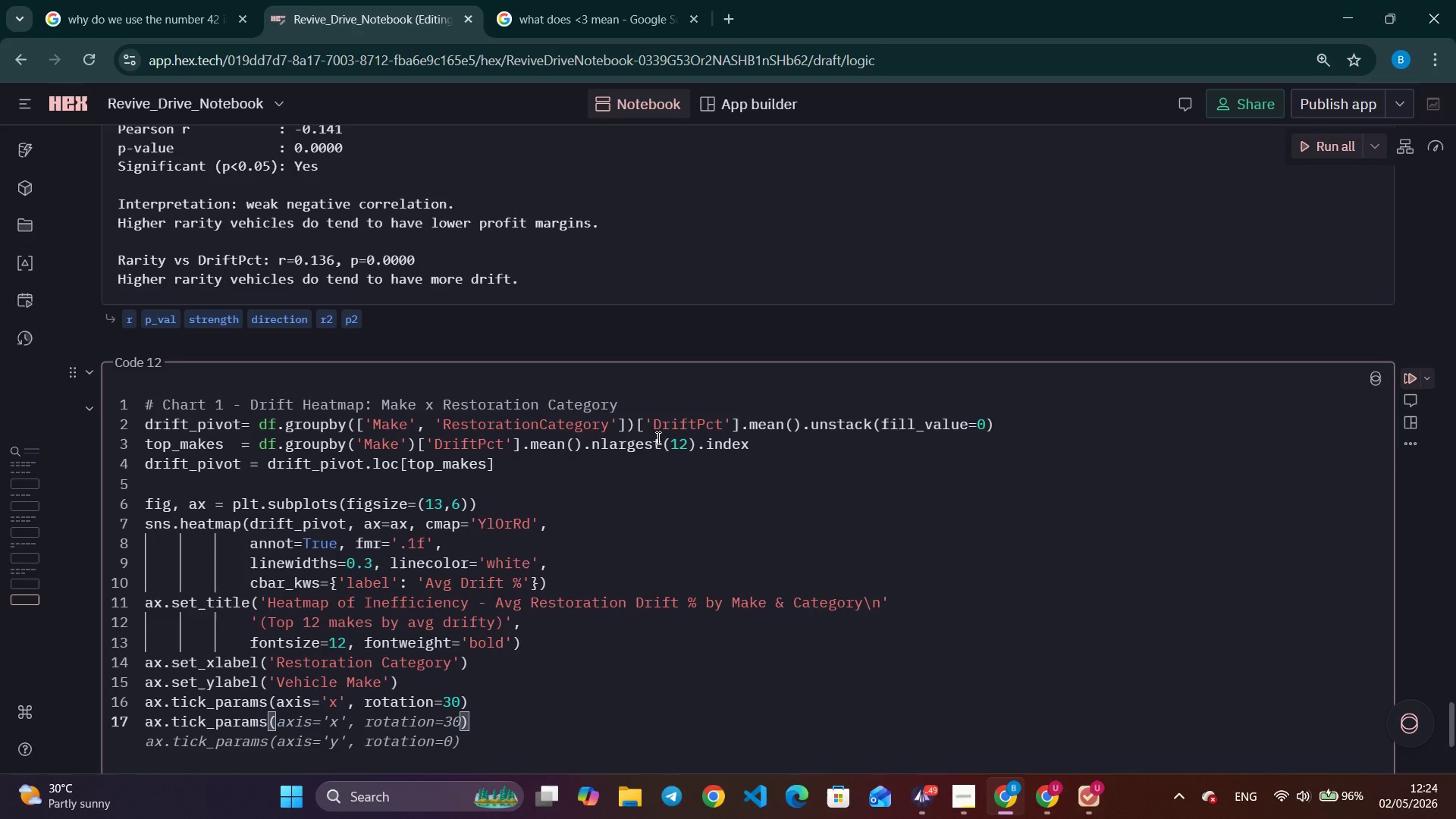 
wait(66.12)
 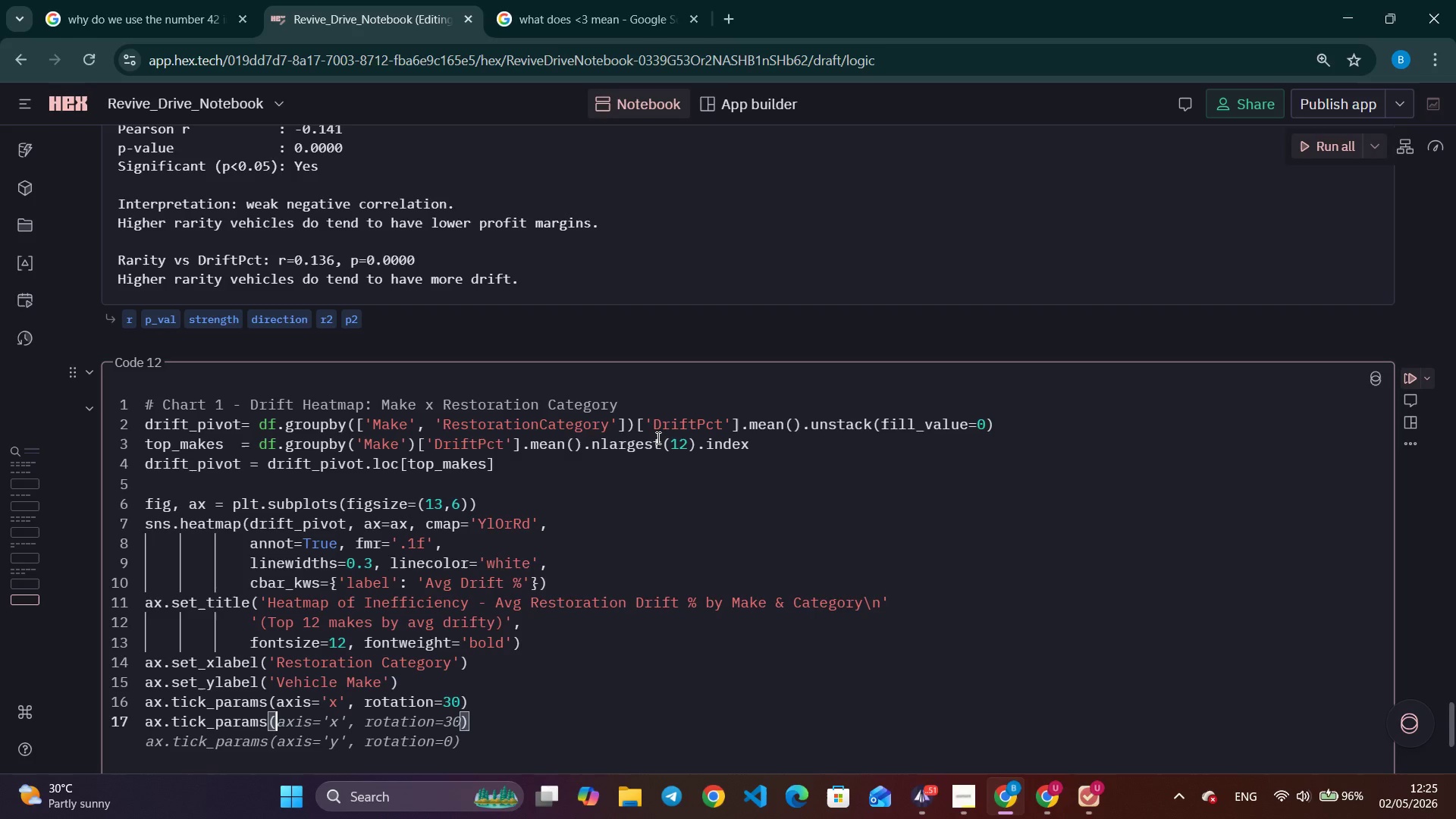 
left_click([912, 795])
 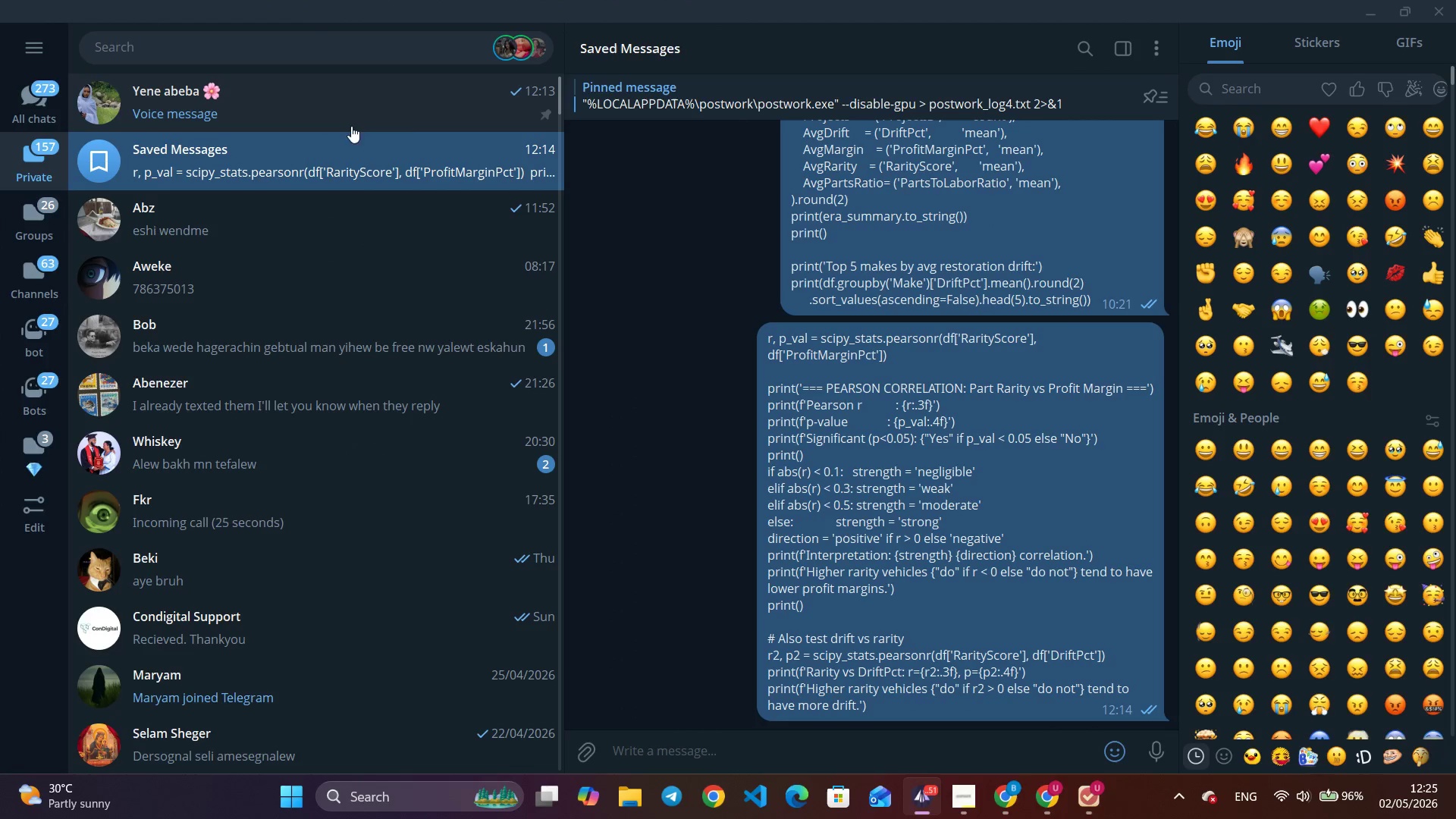 
left_click([412, 108])
 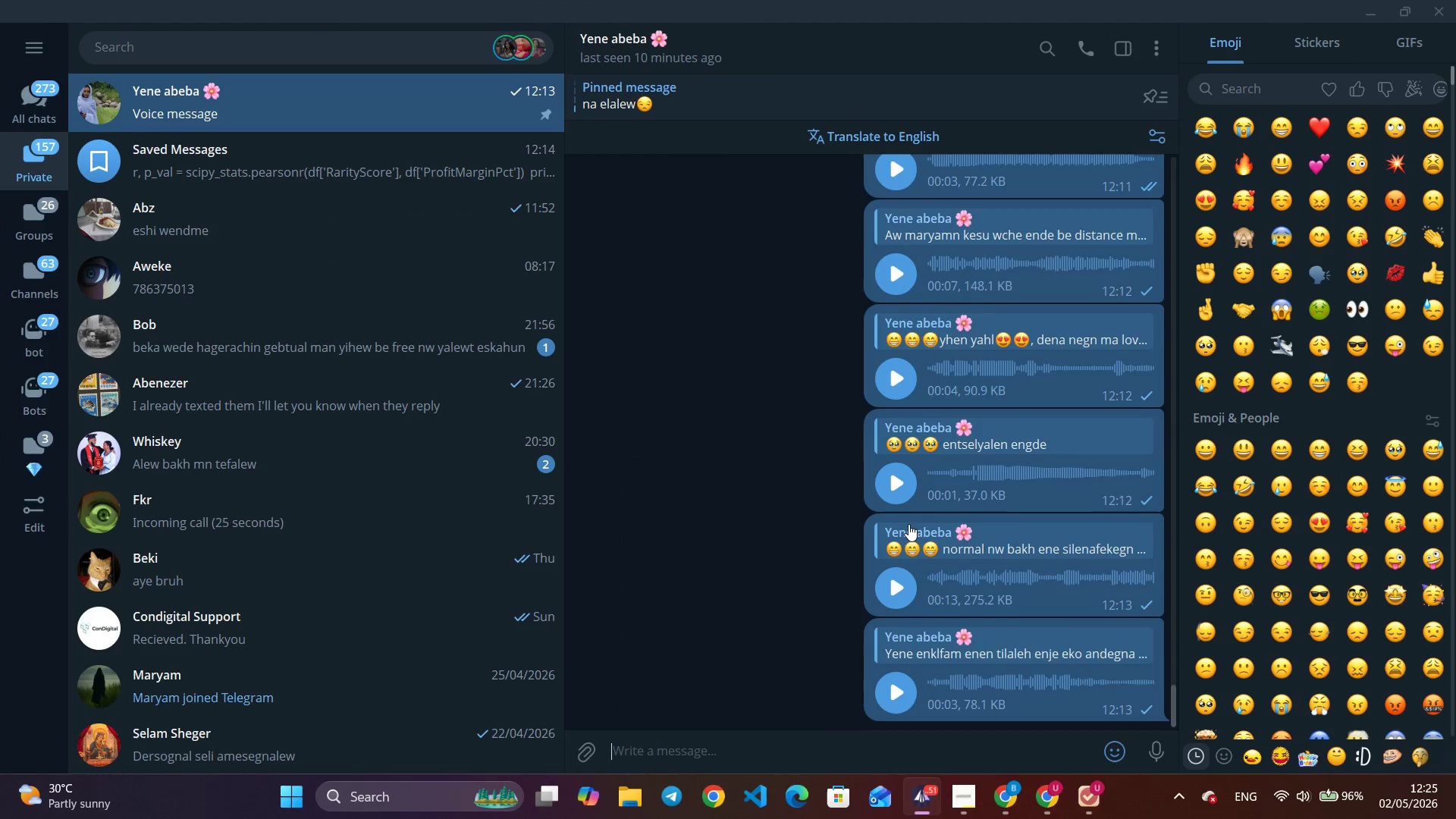 
scroll: coordinate [908, 524], scroll_direction: up, amount: 3.0
 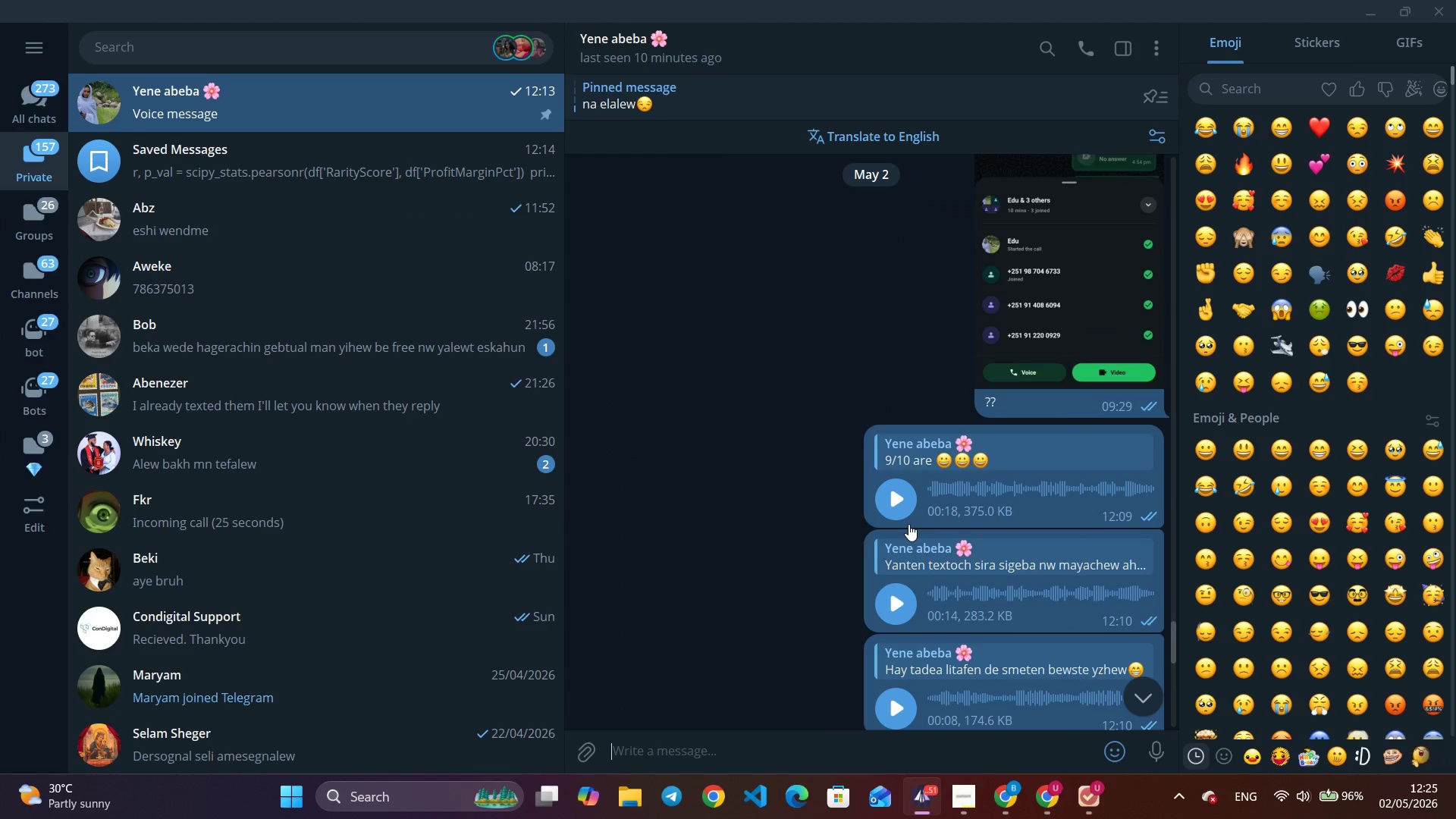 
scroll: coordinate [928, 470], scroll_direction: down, amount: 21.0
 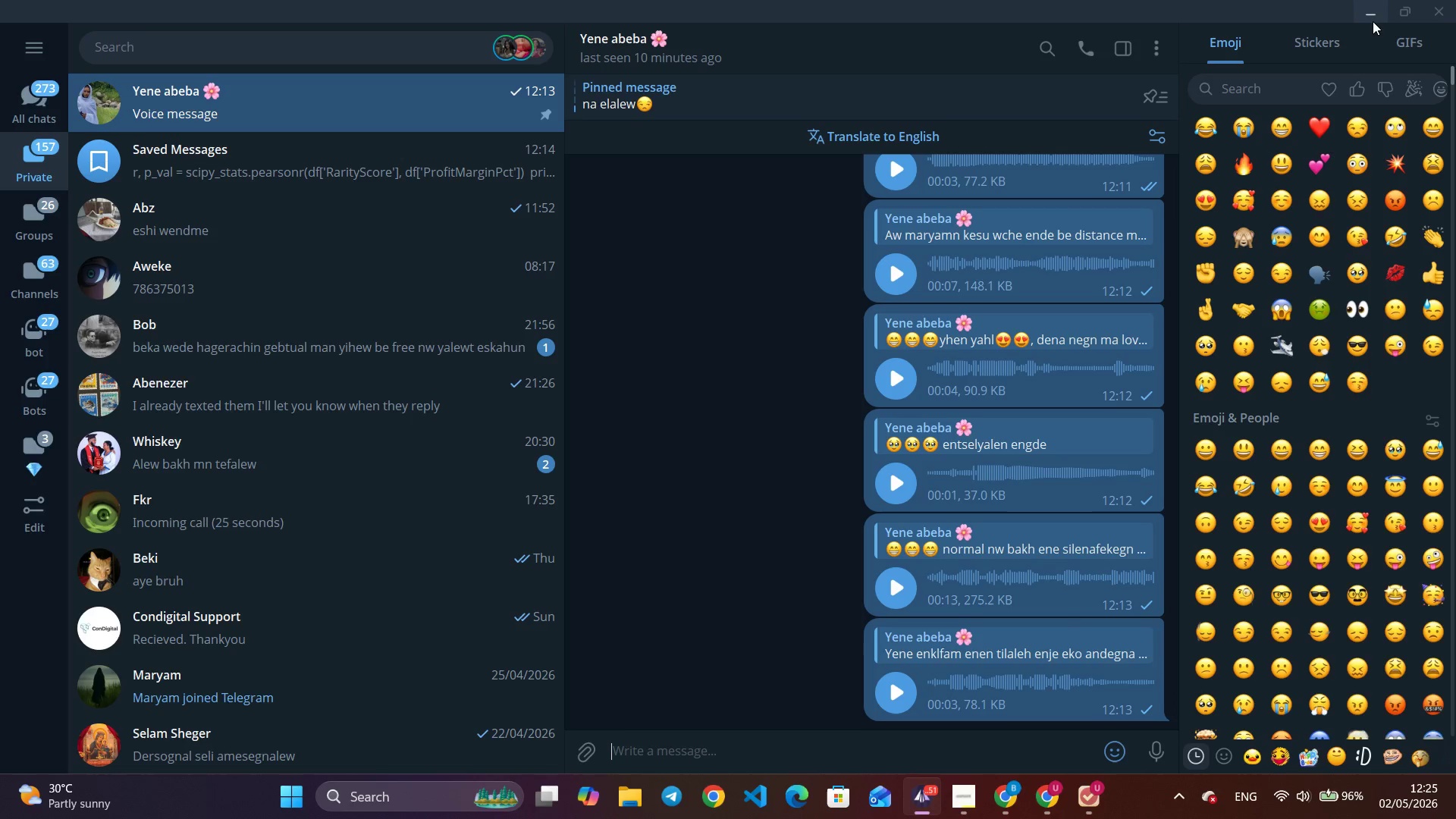 
left_click([1373, 21])
 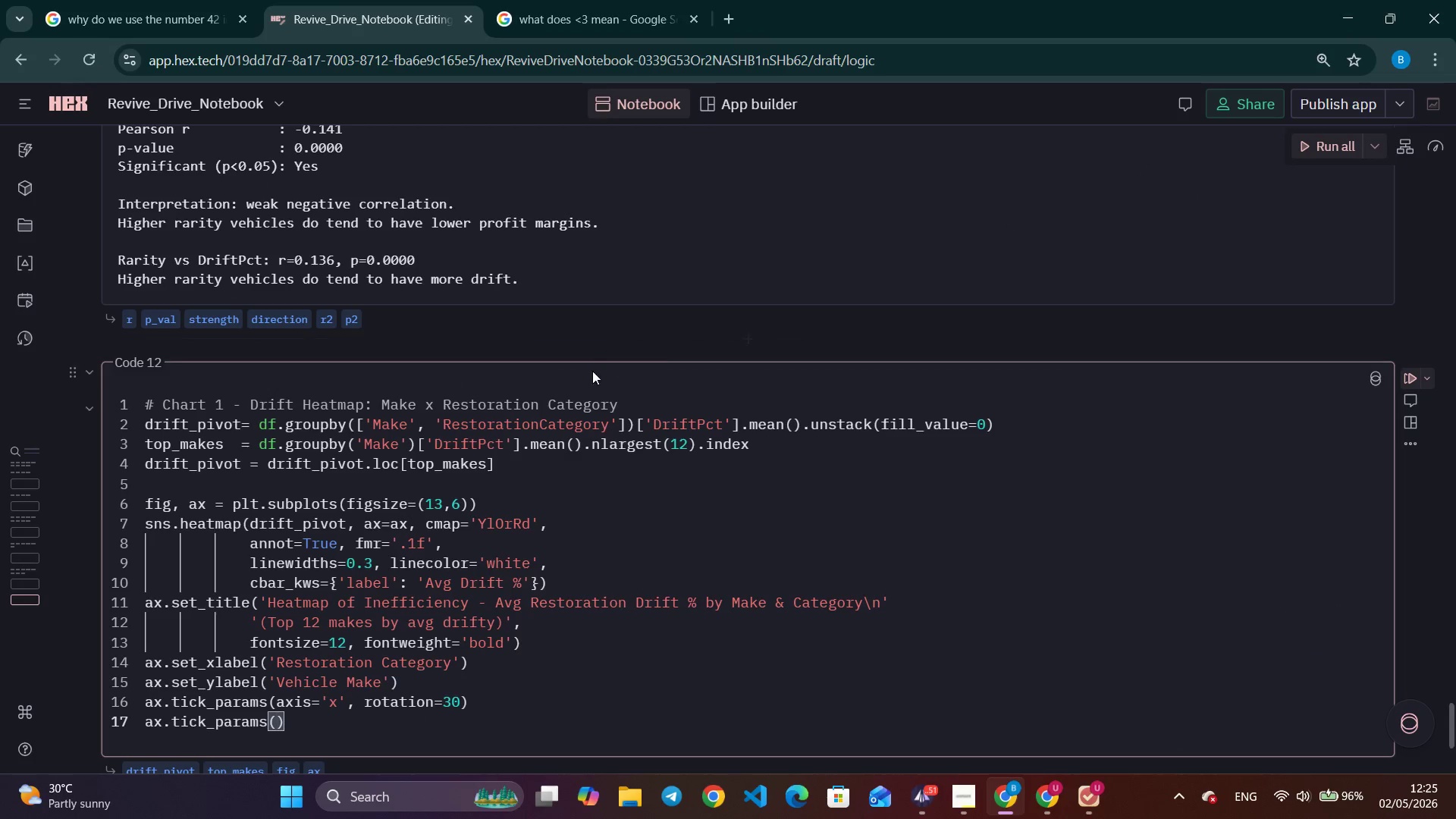 
scroll: coordinate [570, 498], scroll_direction: down, amount: 4.0
 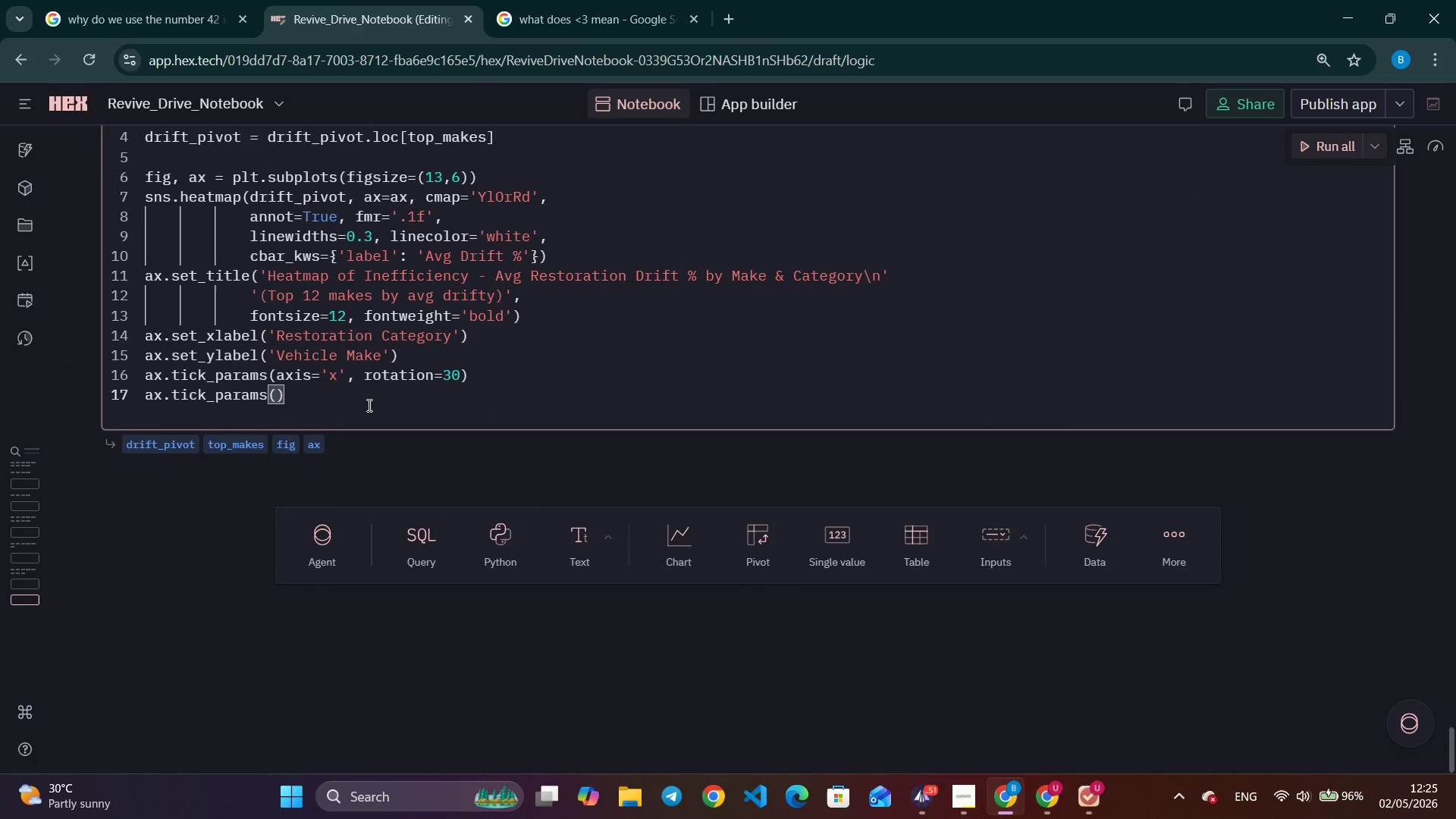 
left_click([325, 398])
 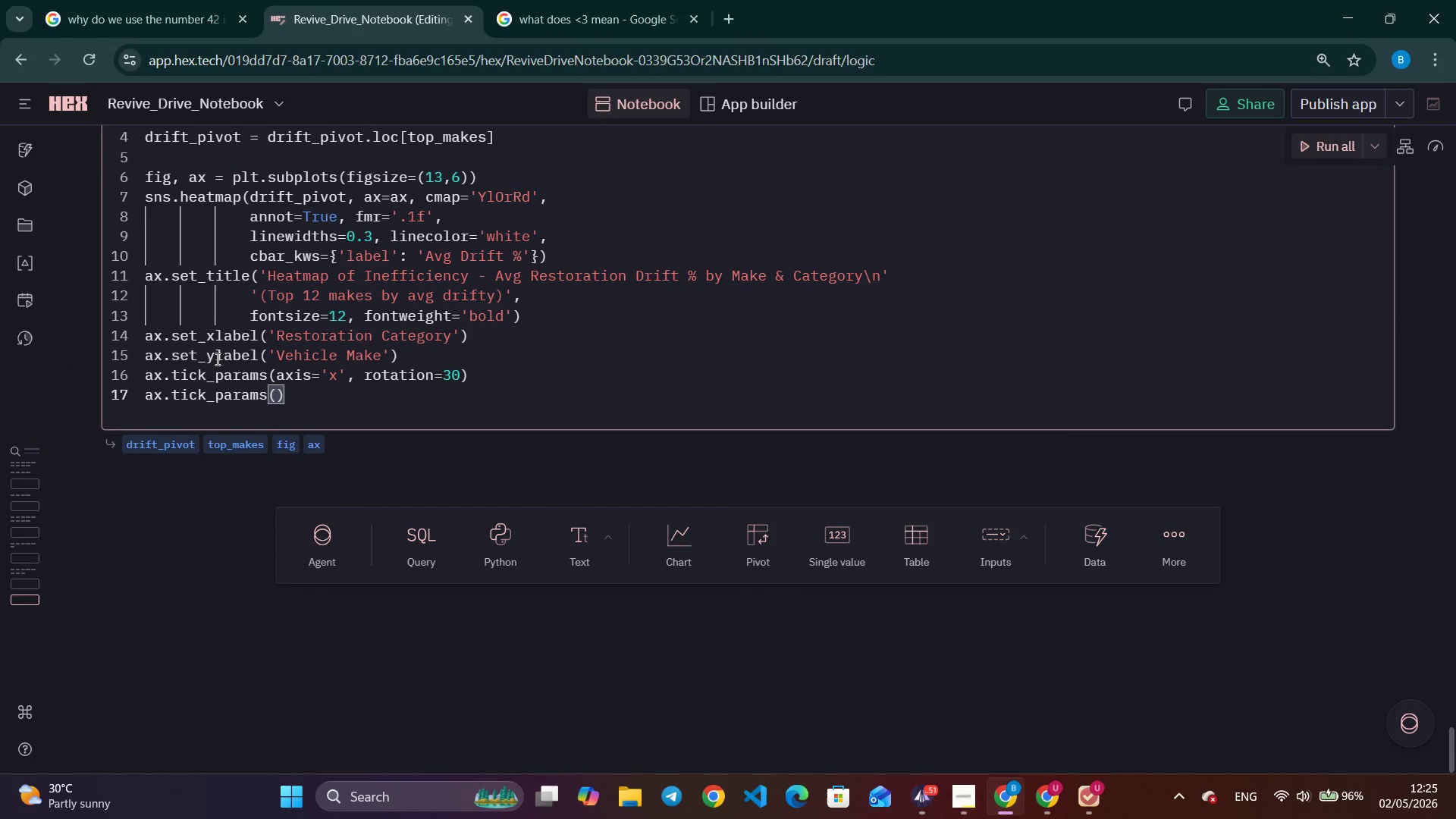 
left_click([277, 385])
 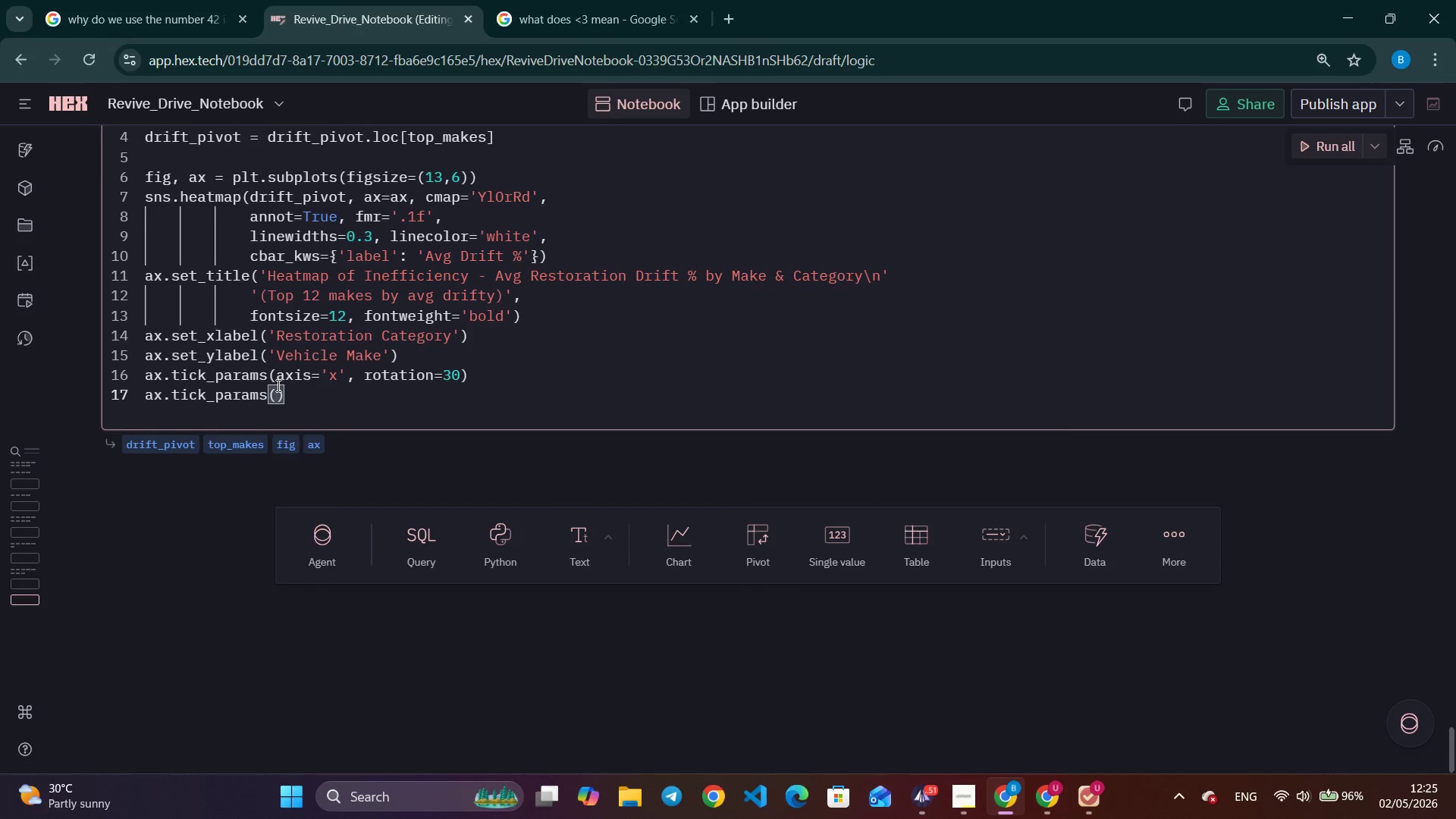 
type(axis='y)
 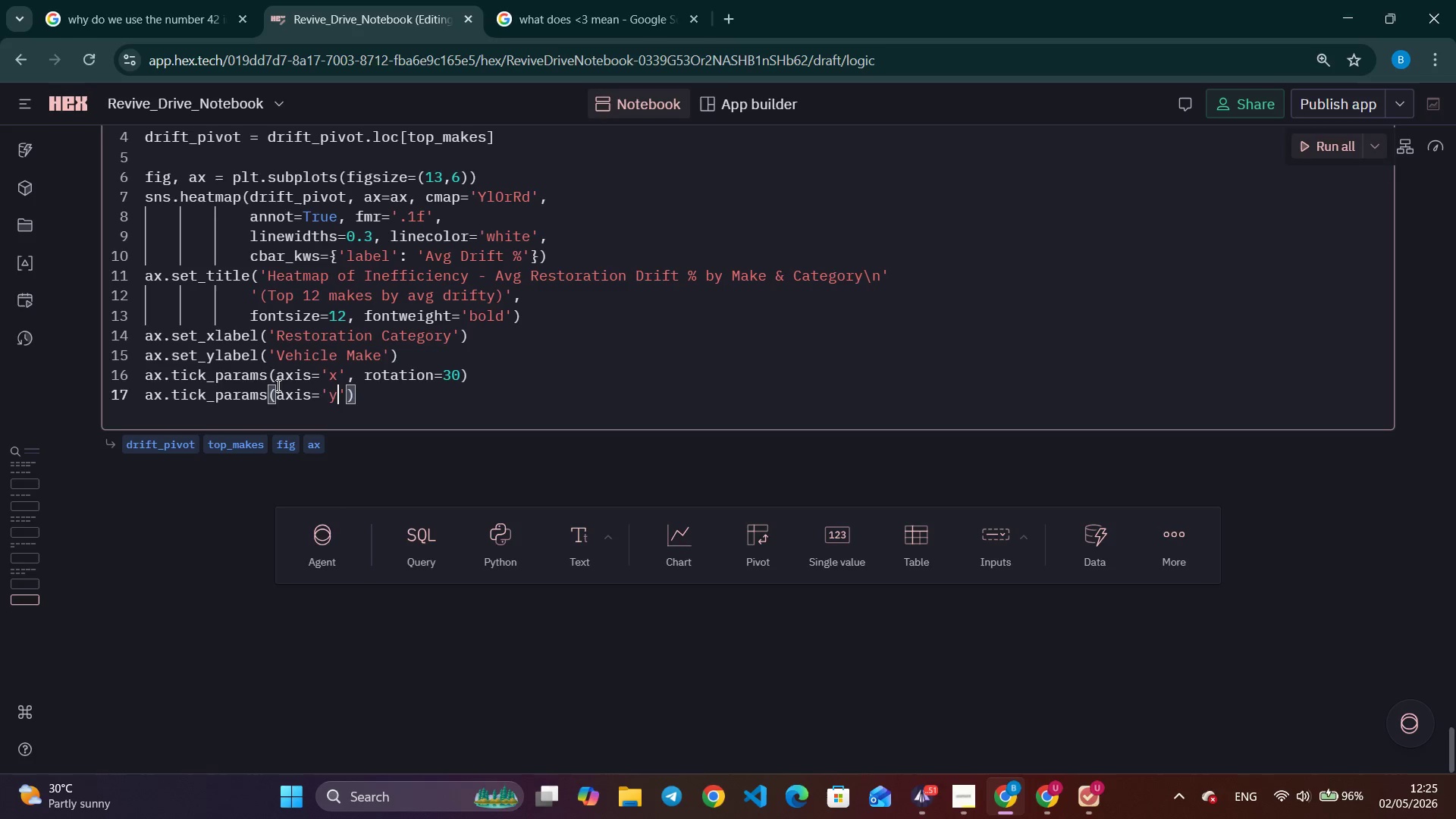 
key(ArrowRight)
 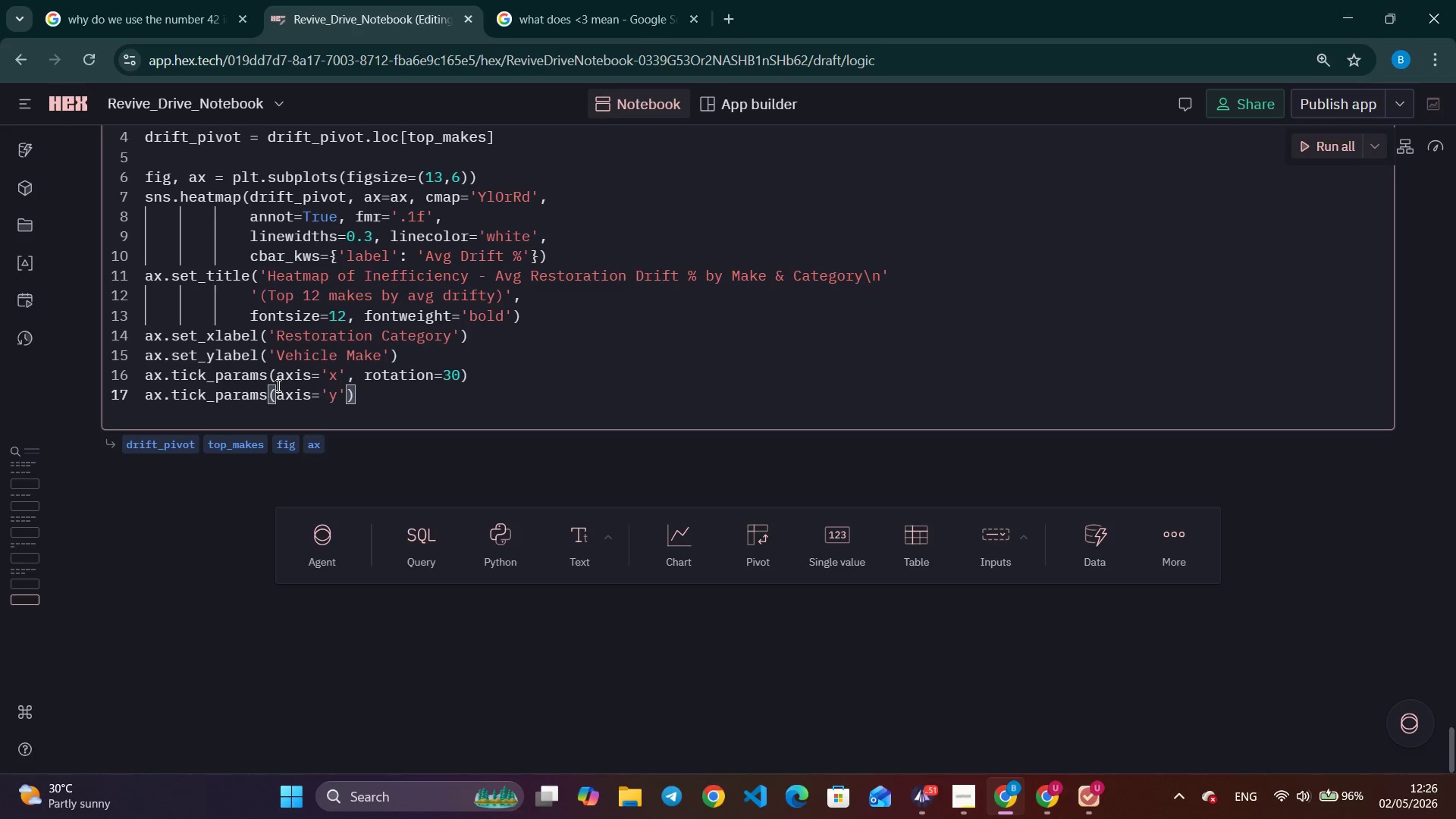 
type(, rotation=0)
 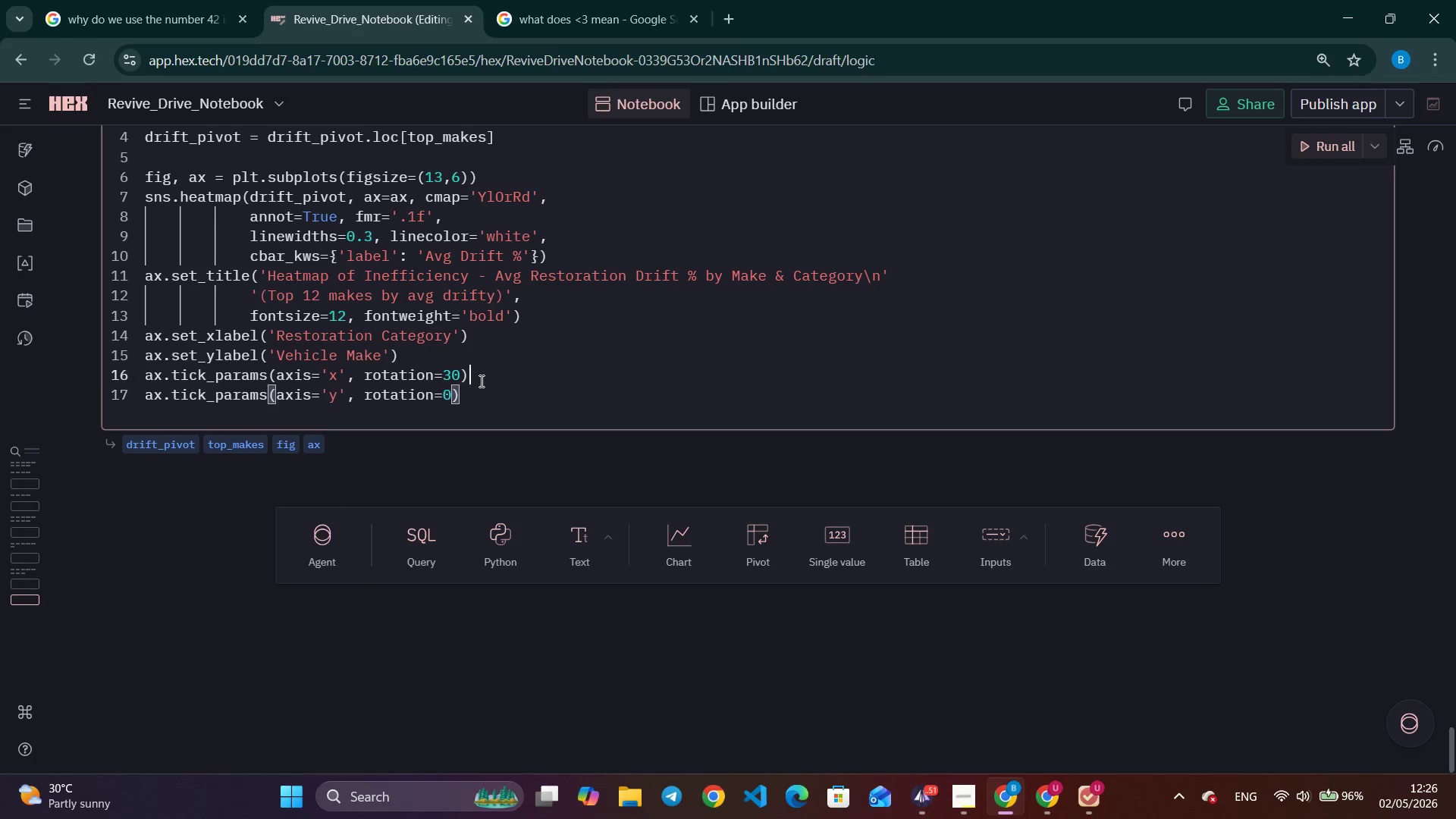 
left_click([479, 395])
 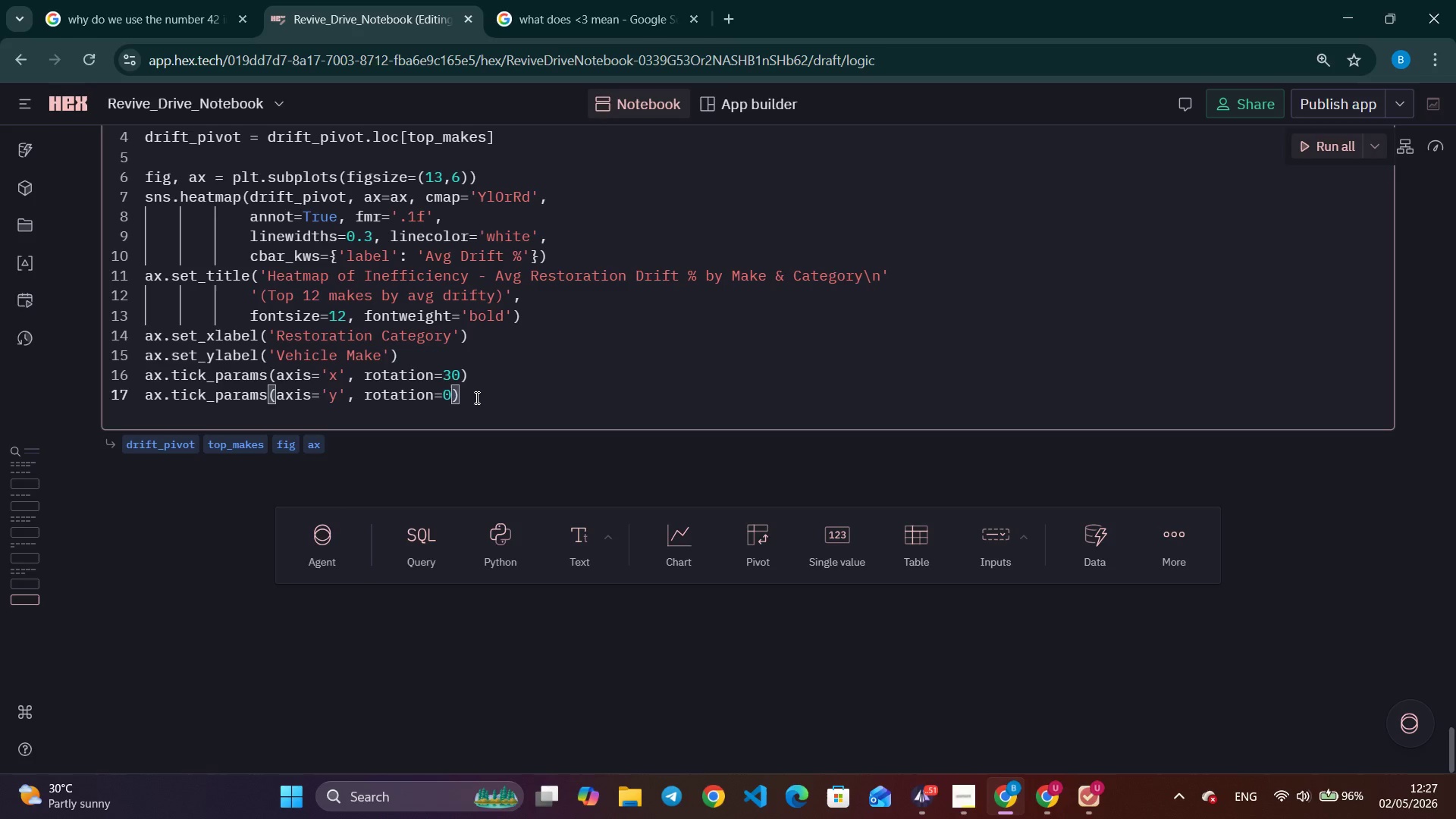 
wait(76.69)
 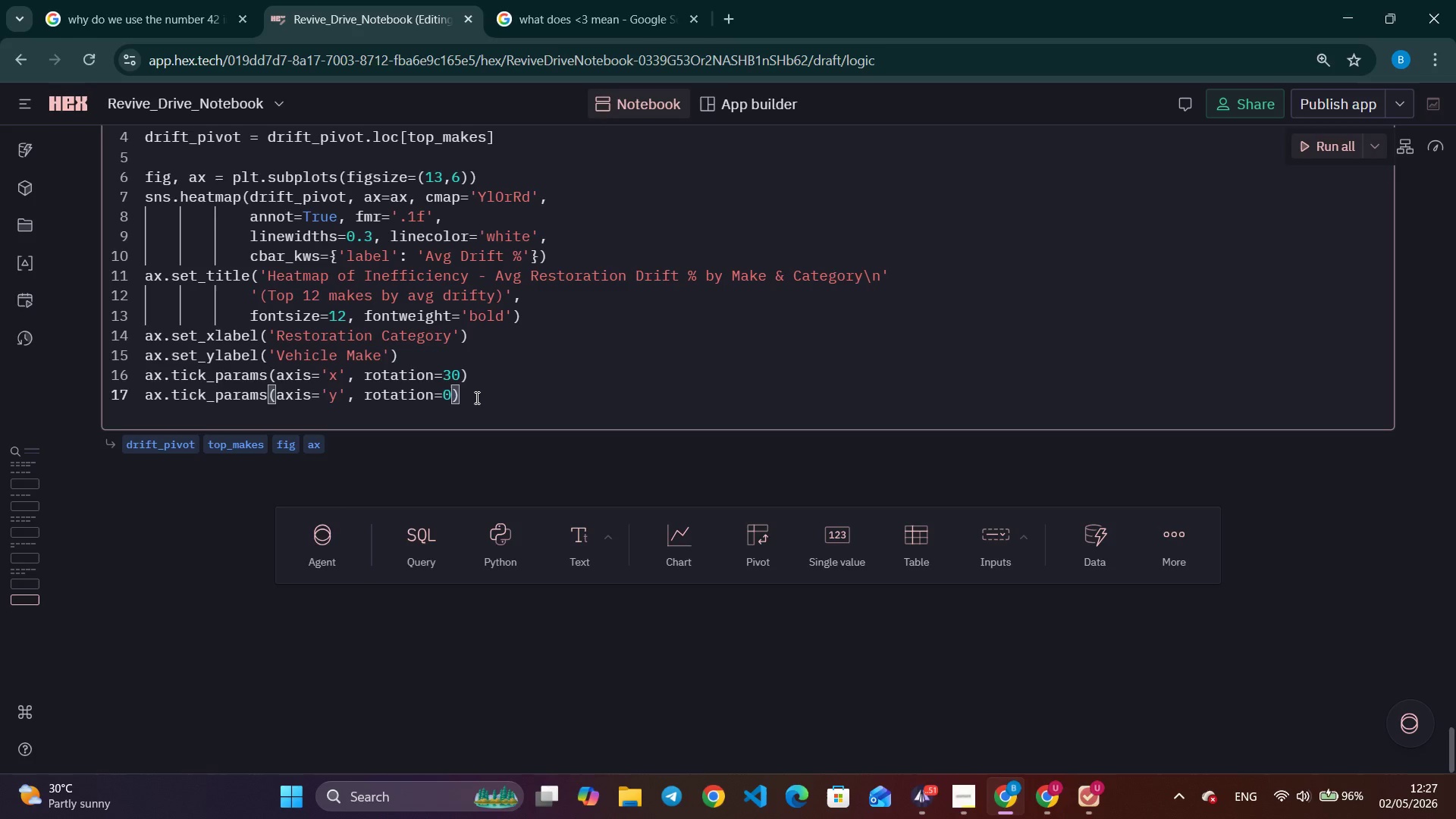 
key(ArrowRight)
 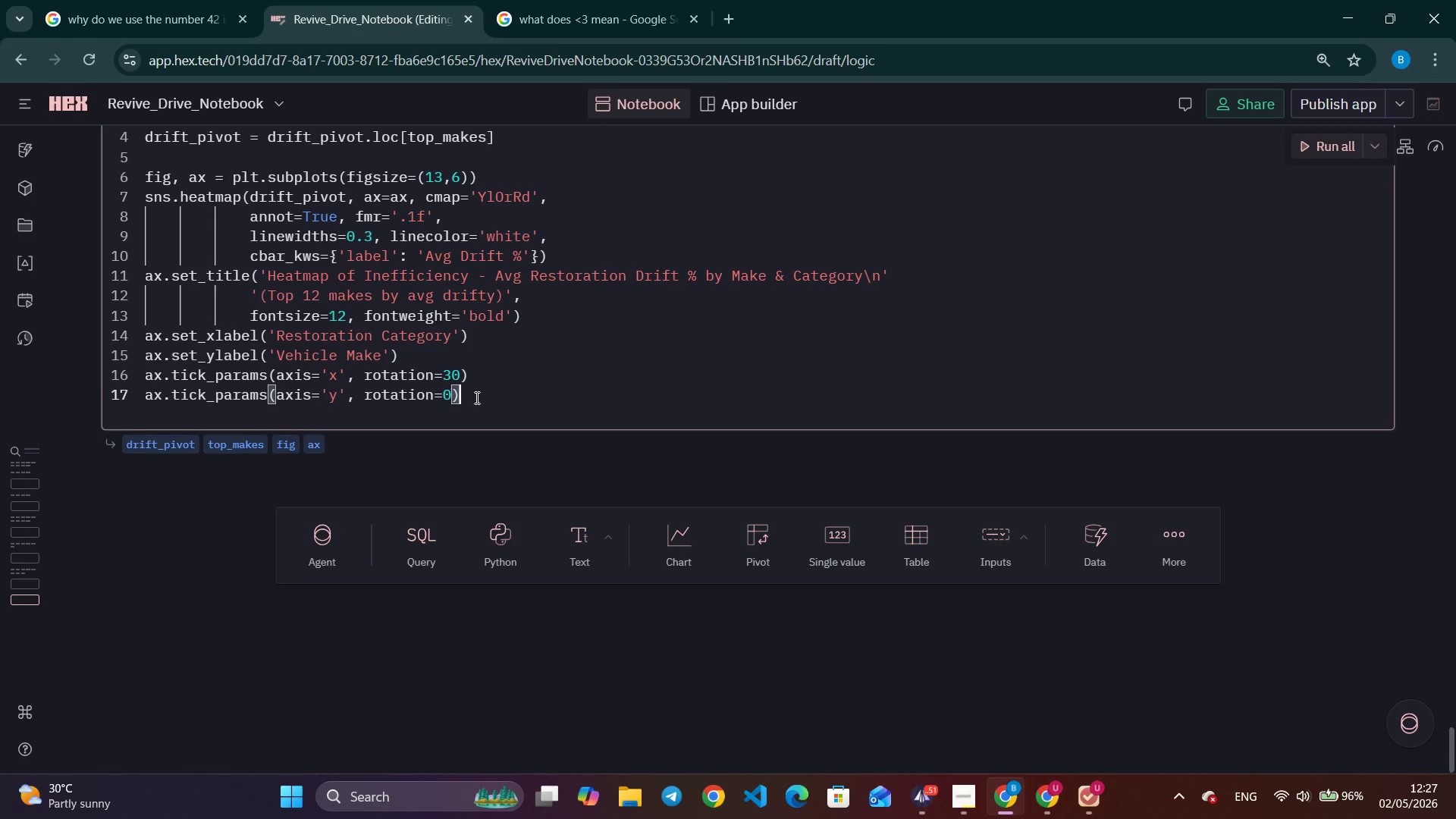 
key(Enter)
 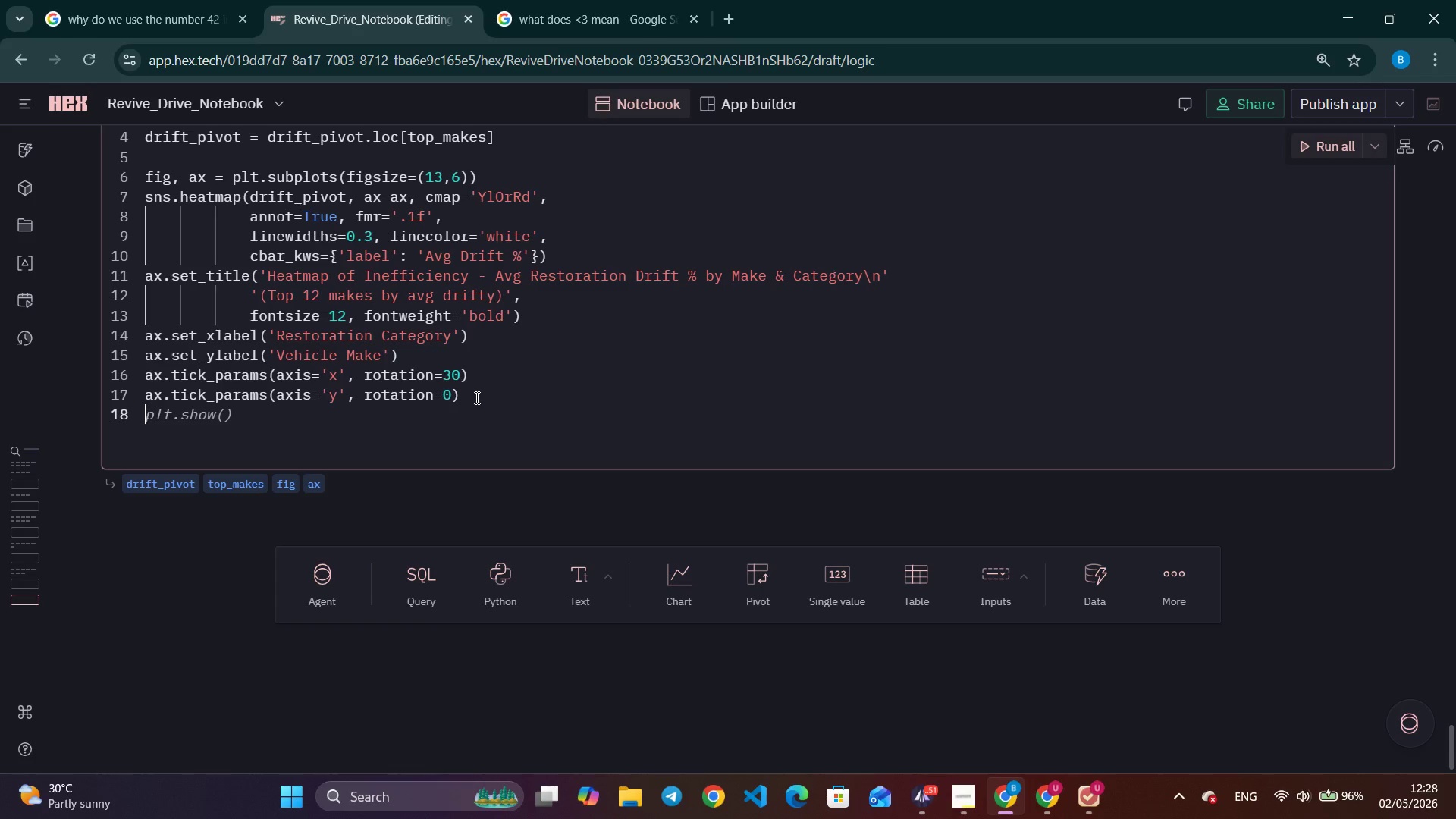 
wait(53.36)
 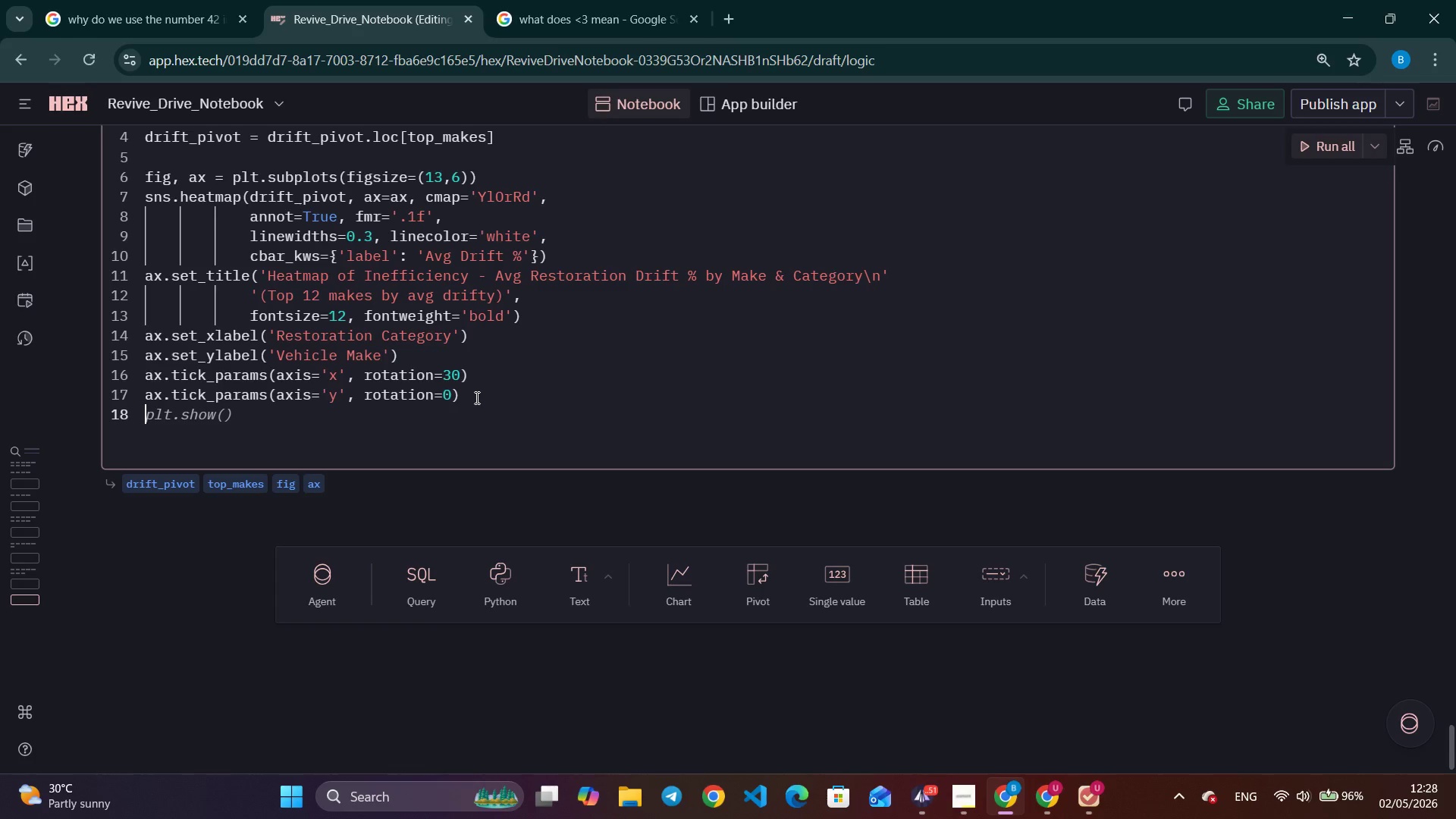 
type(ax)
 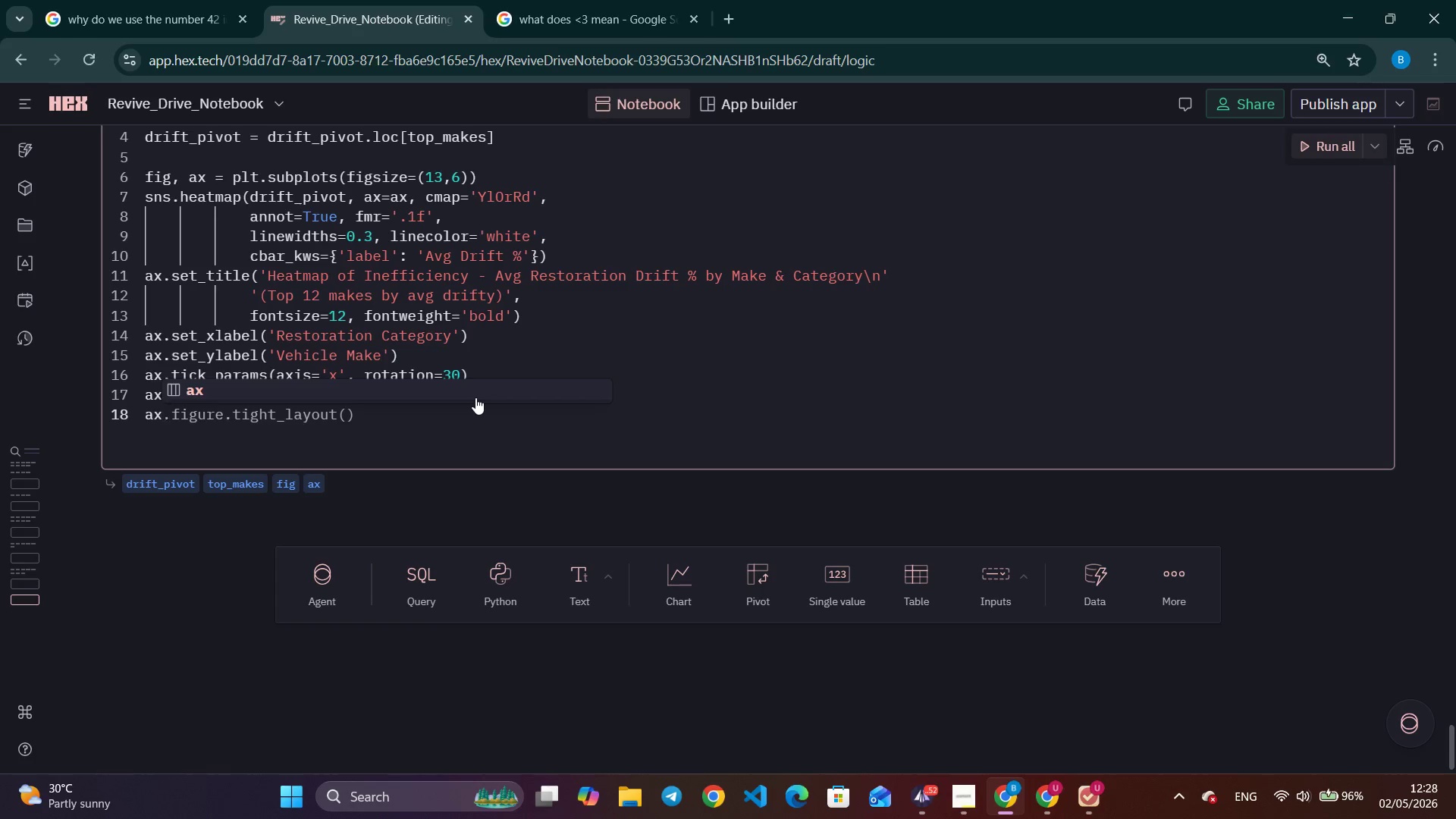 
wait(32.38)
 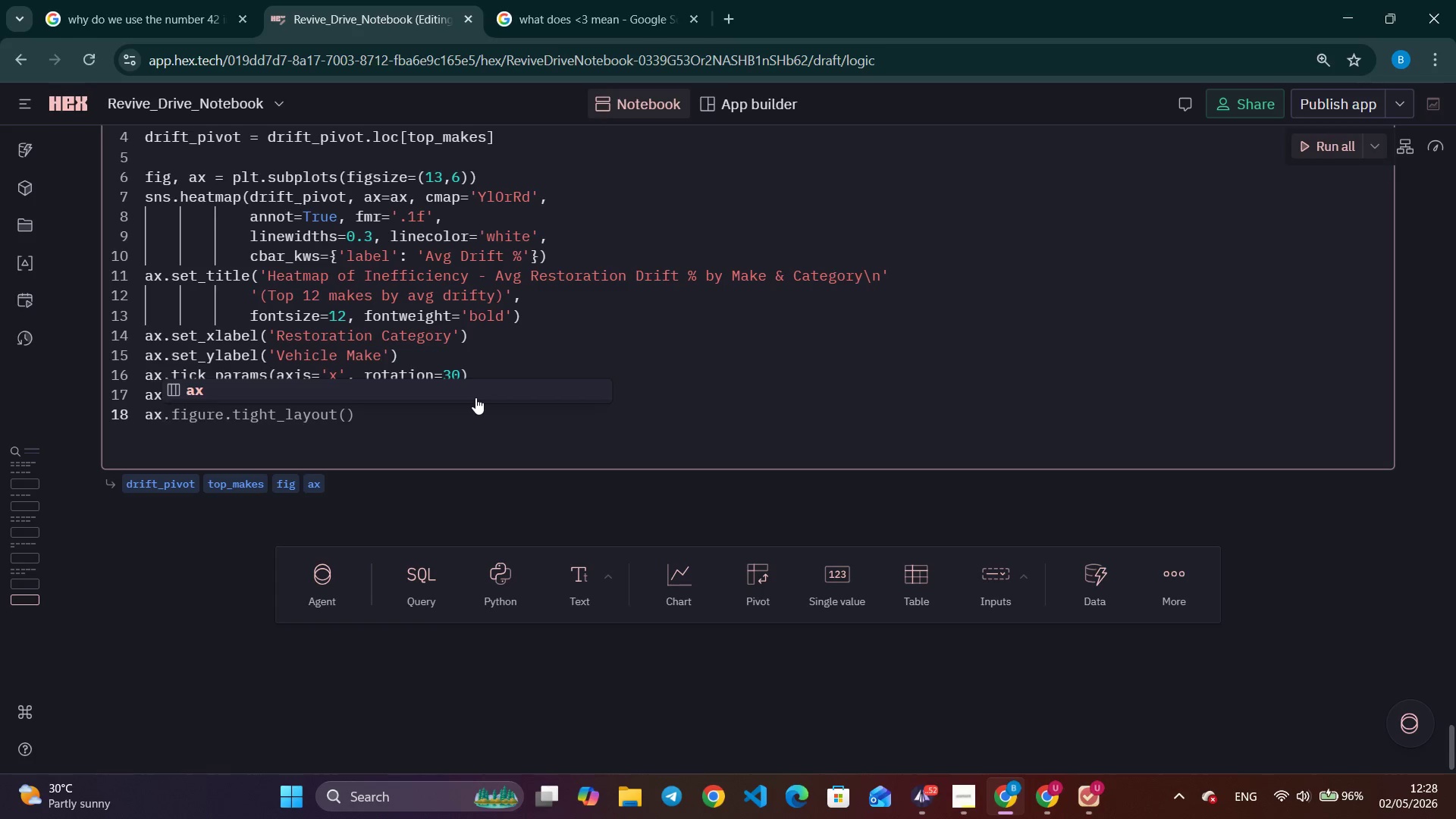 
key(Period)
 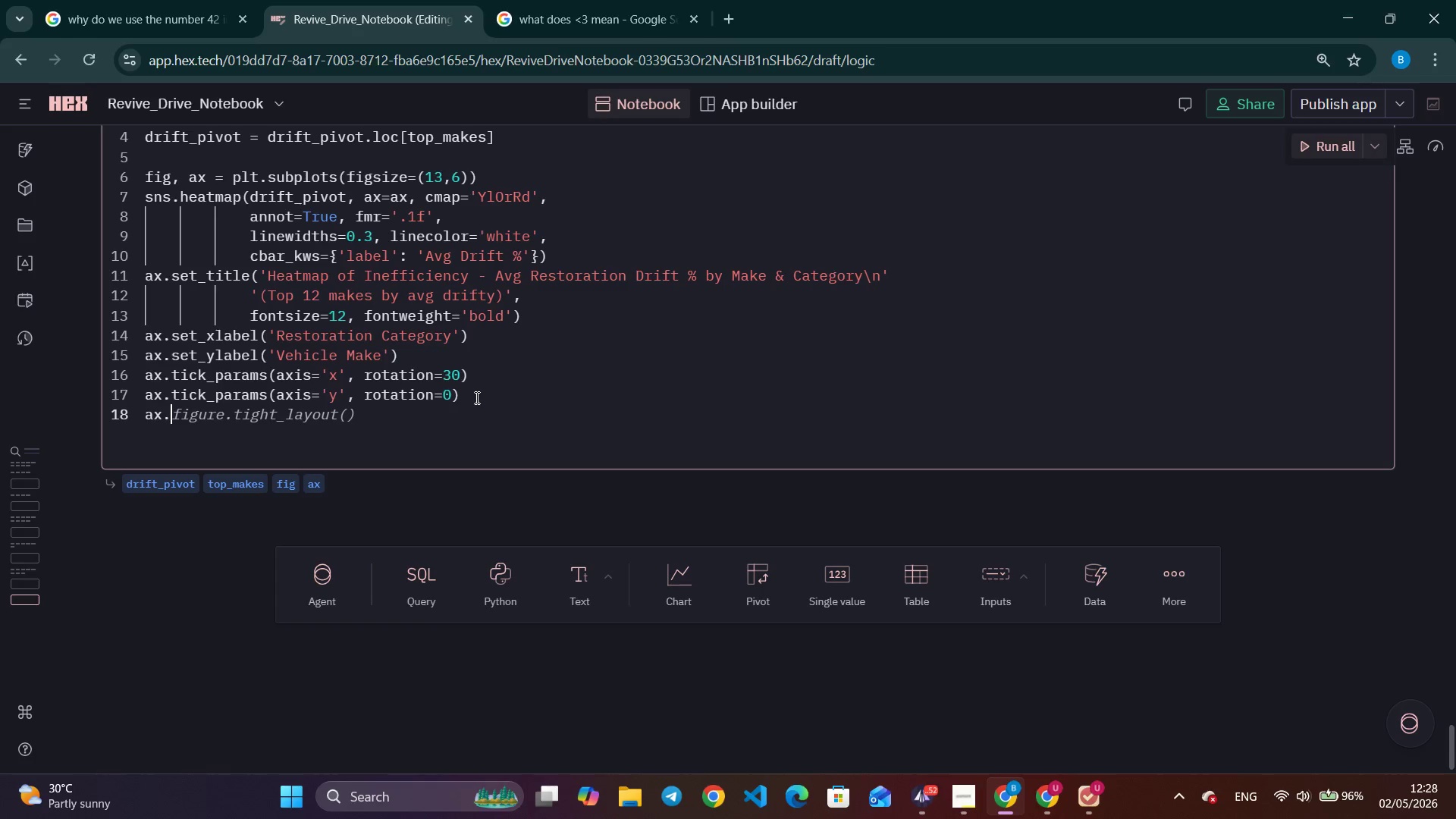 
wait(6.66)
 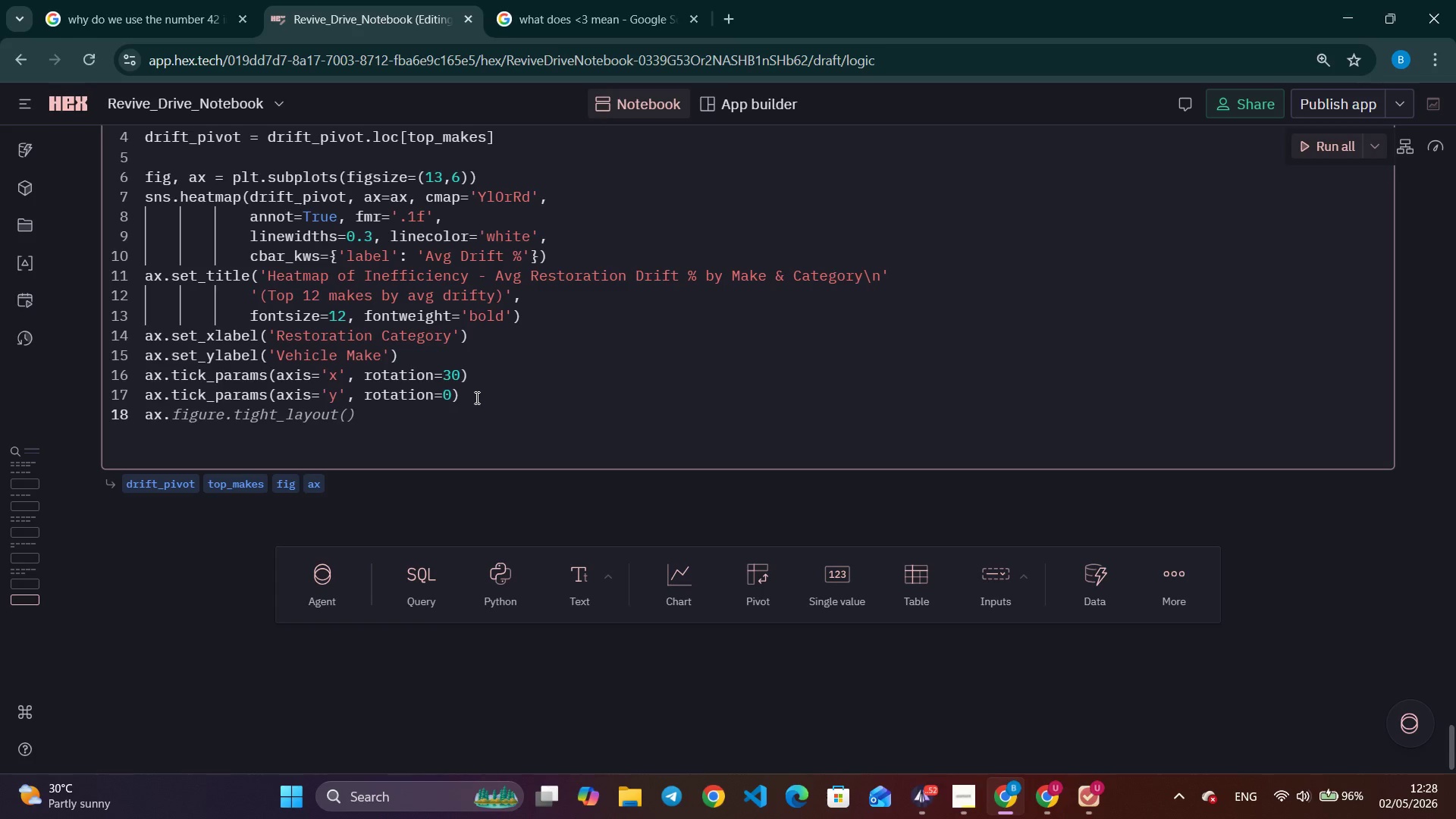 
type(legend)
 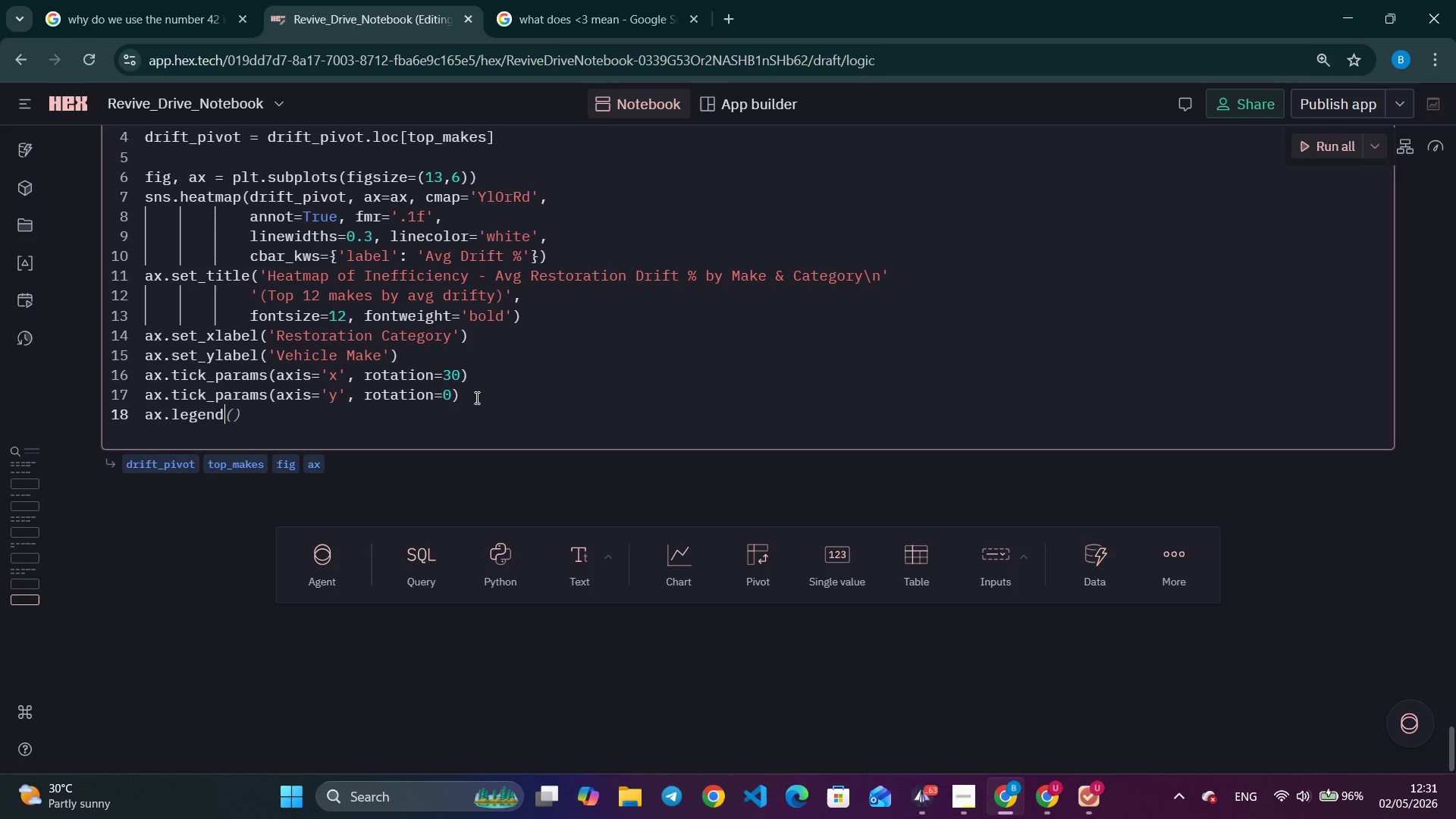 
wait(151.36)
 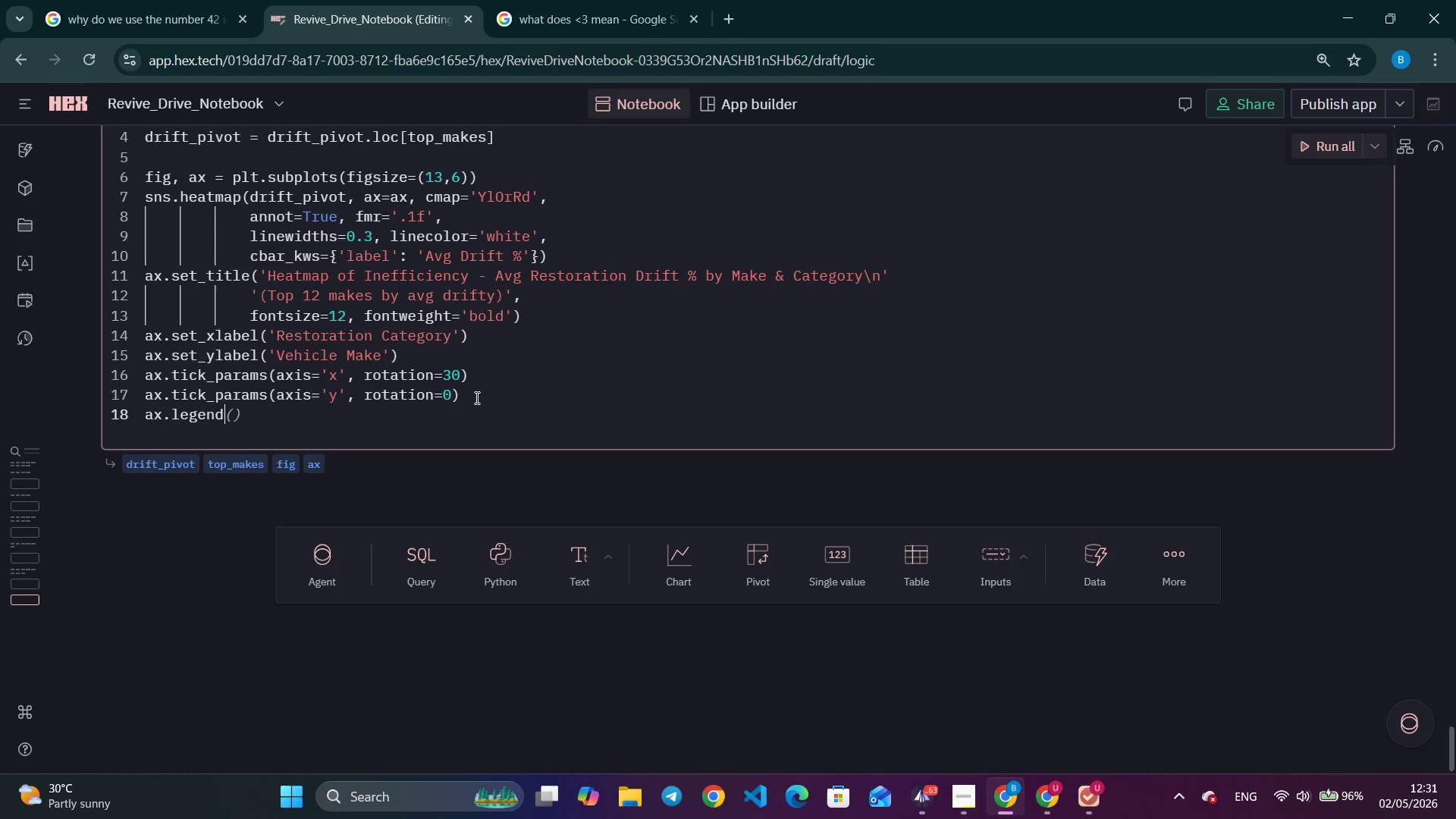 
key(Shift+ShiftLeft)
 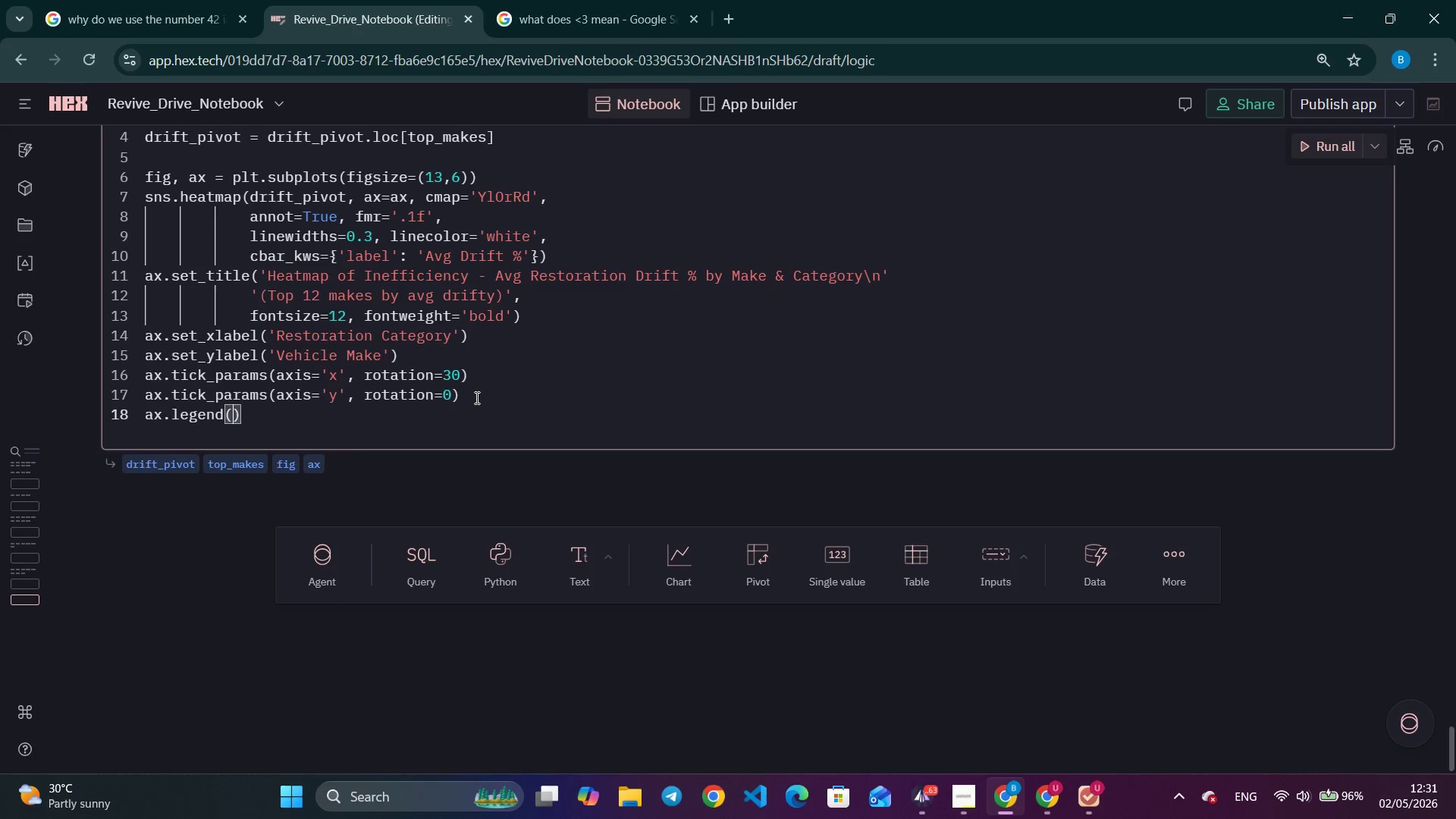 
key(Shift+9)
 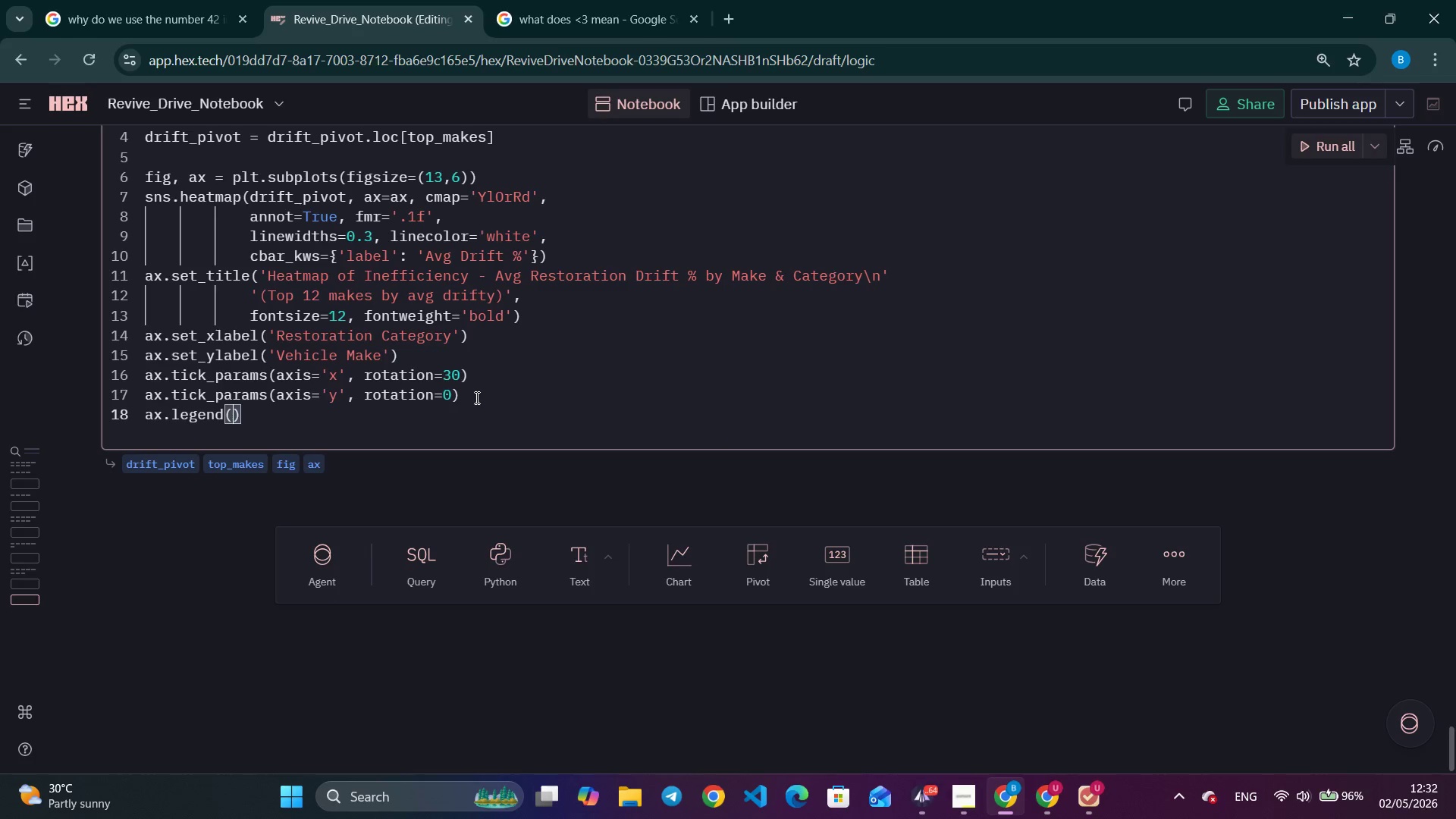 
wait(70.17)
 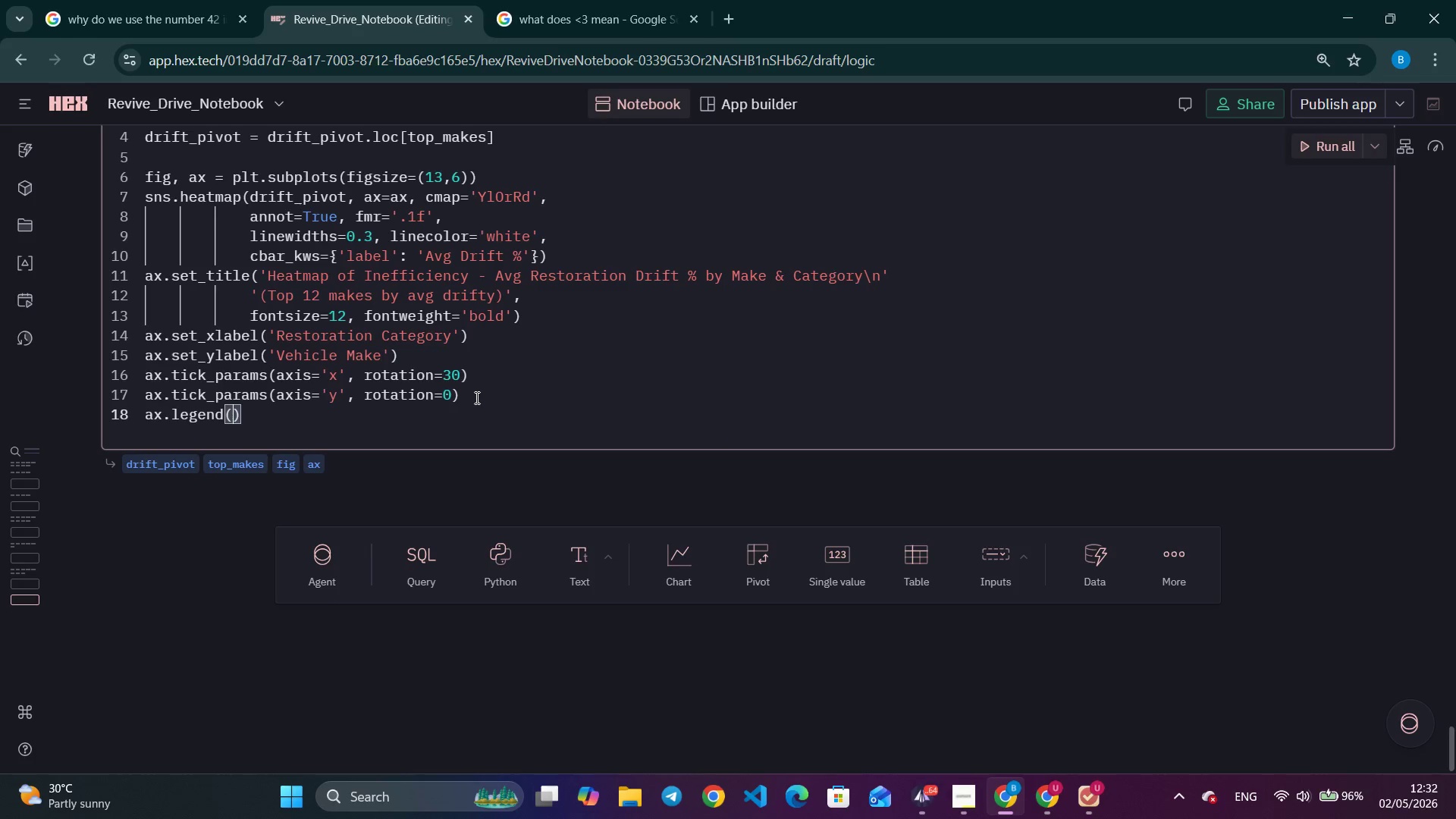 
key(Backspace)
key(Backspace)
key(Backspace)
key(Backspace)
key(Backspace)
key(Backspace)
key(Backspace)
key(Backspace)
key(Backspace)
key(Backspace)
type(plt.)
 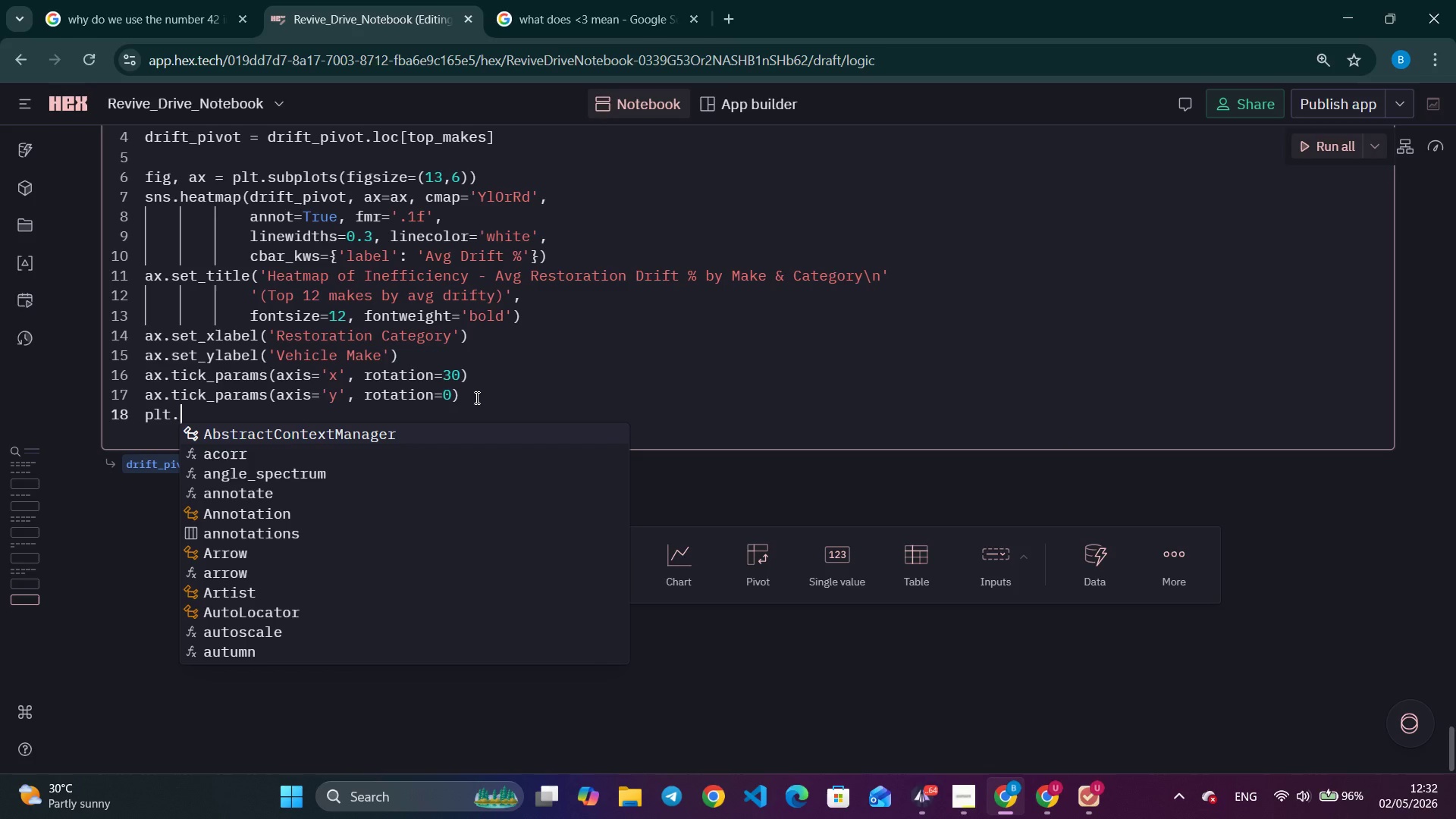 
key(Alt+Tab)
 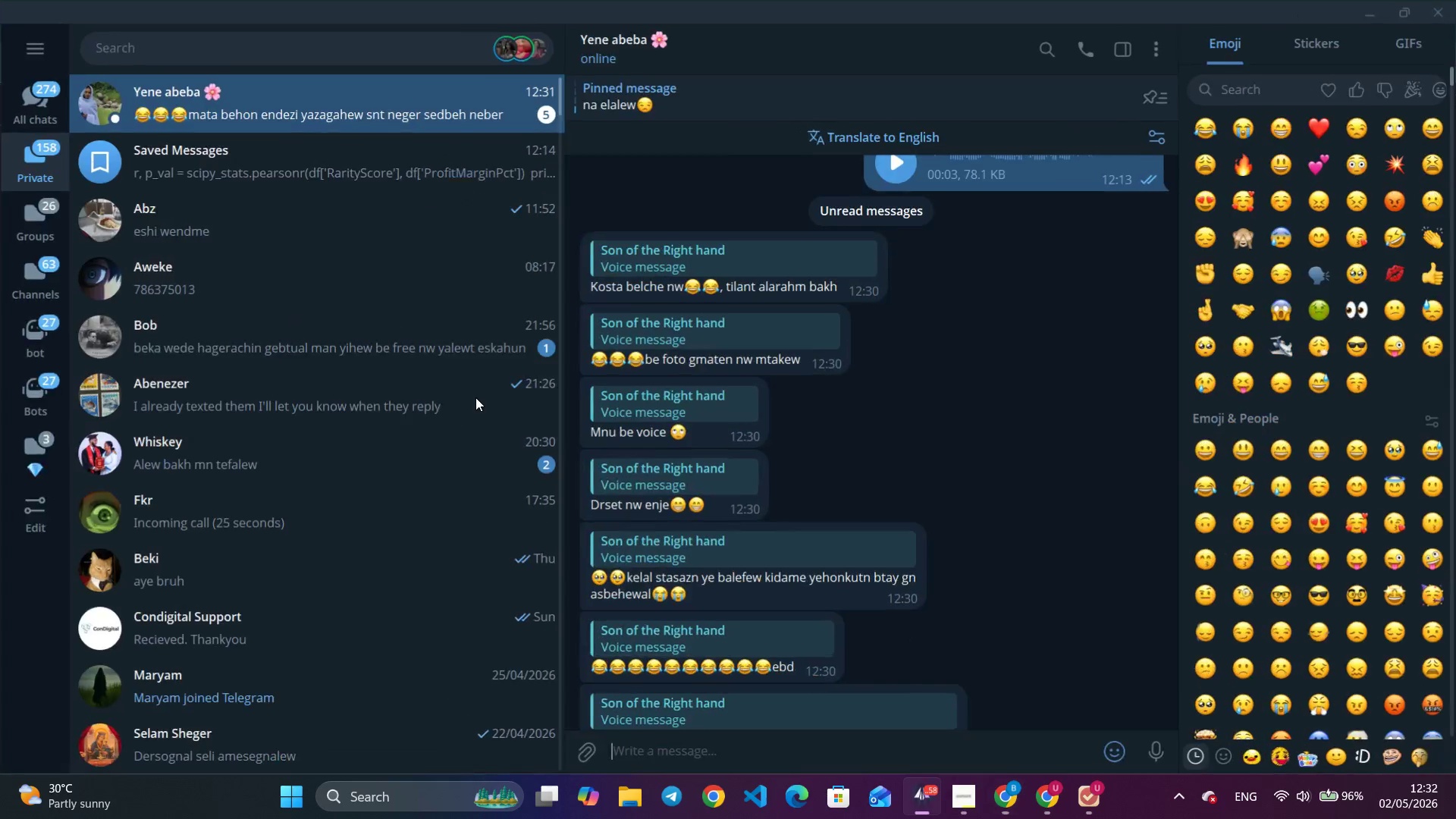 
key(Alt+Tab)
 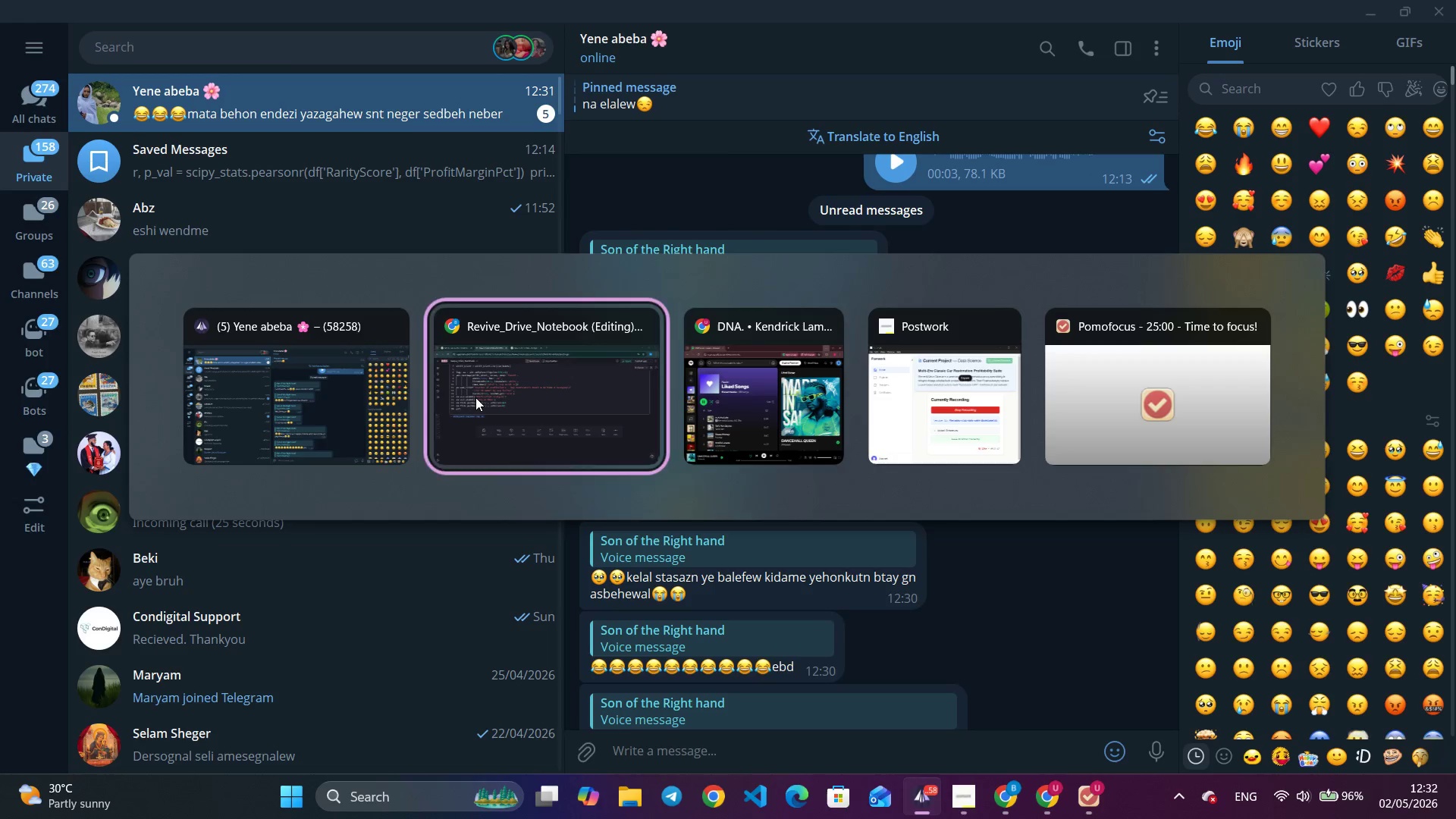 
key(Alt+Tab)
 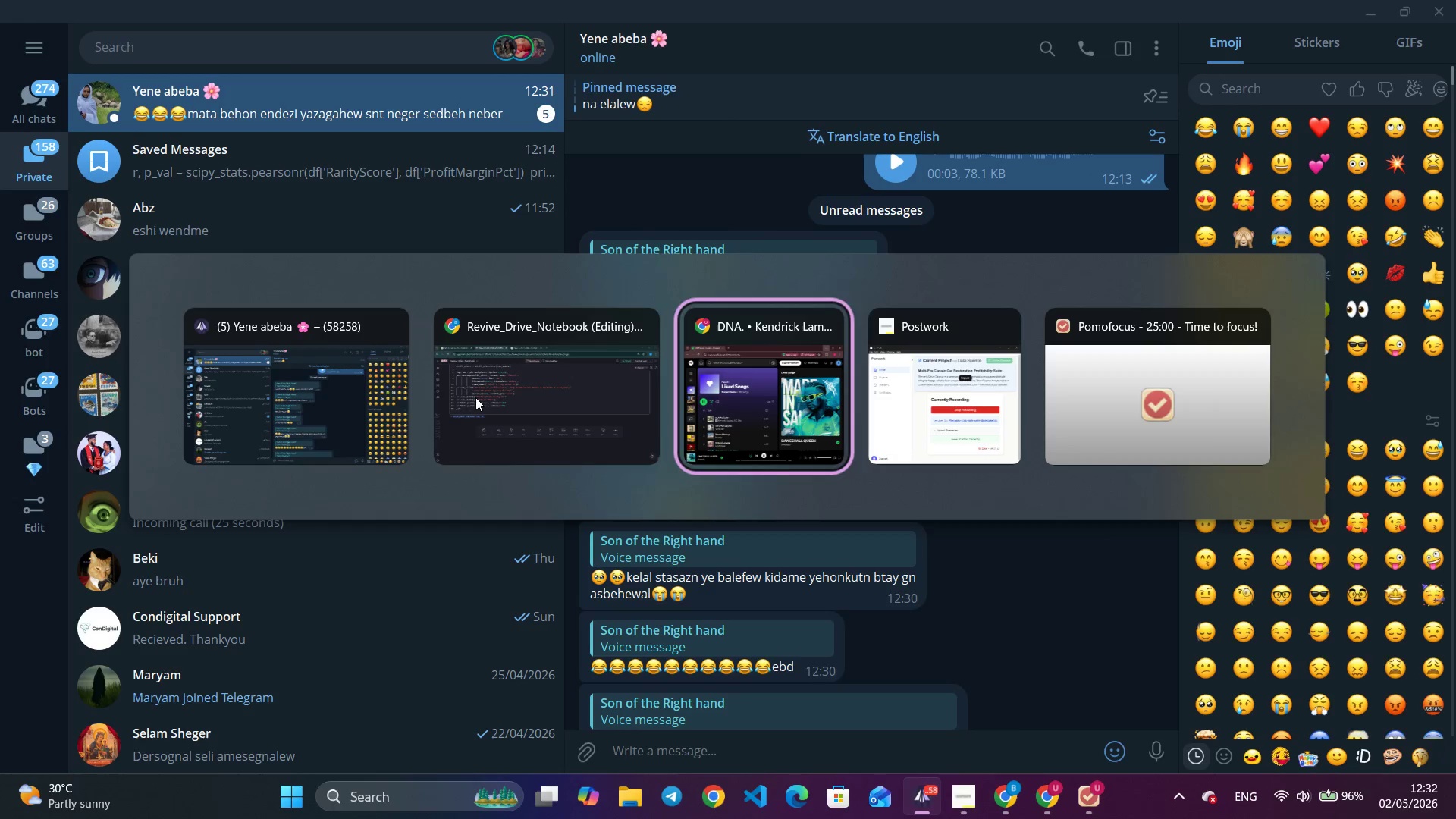 
key(Alt+Tab)